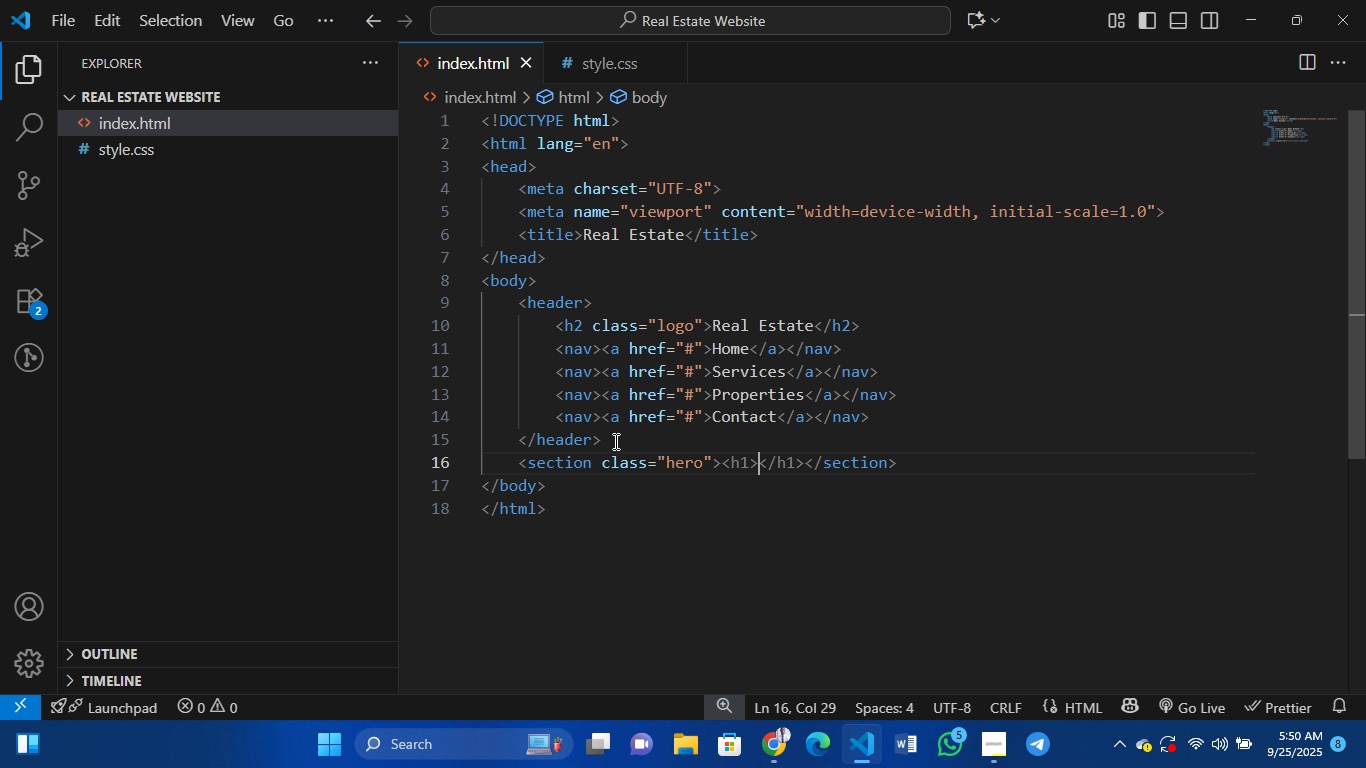 
hold_key(key=Enter, duration=0.32)
 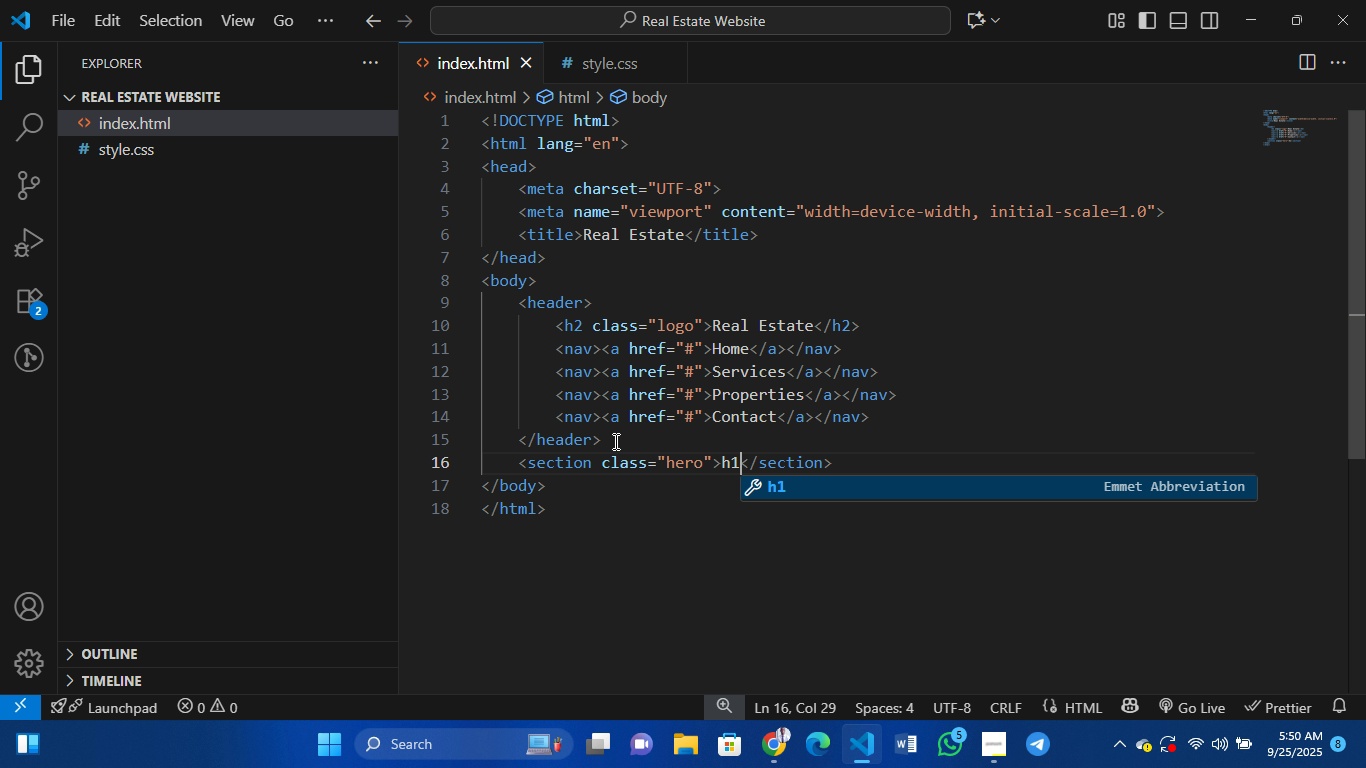 
key(Enter)
 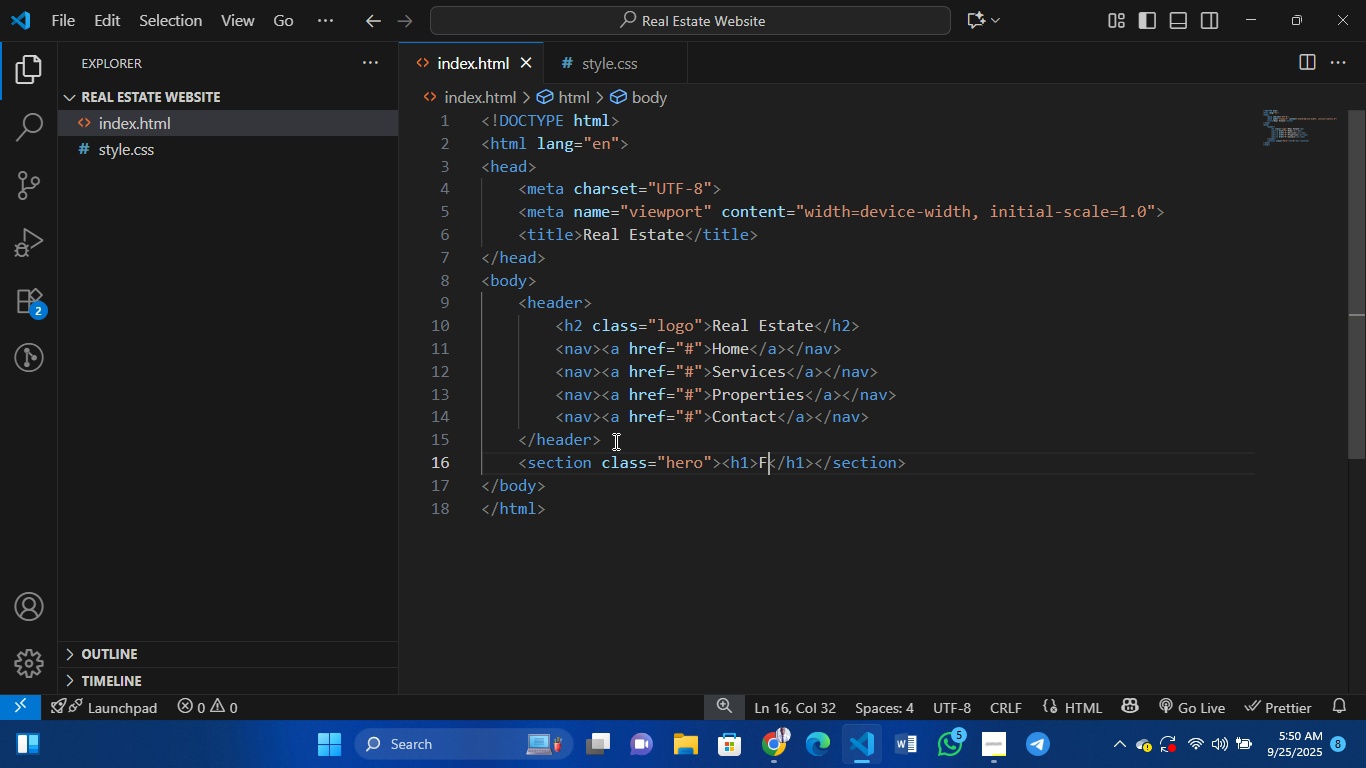 
type(Find Yi)
key(Backspace)
type(our Dream Home)
 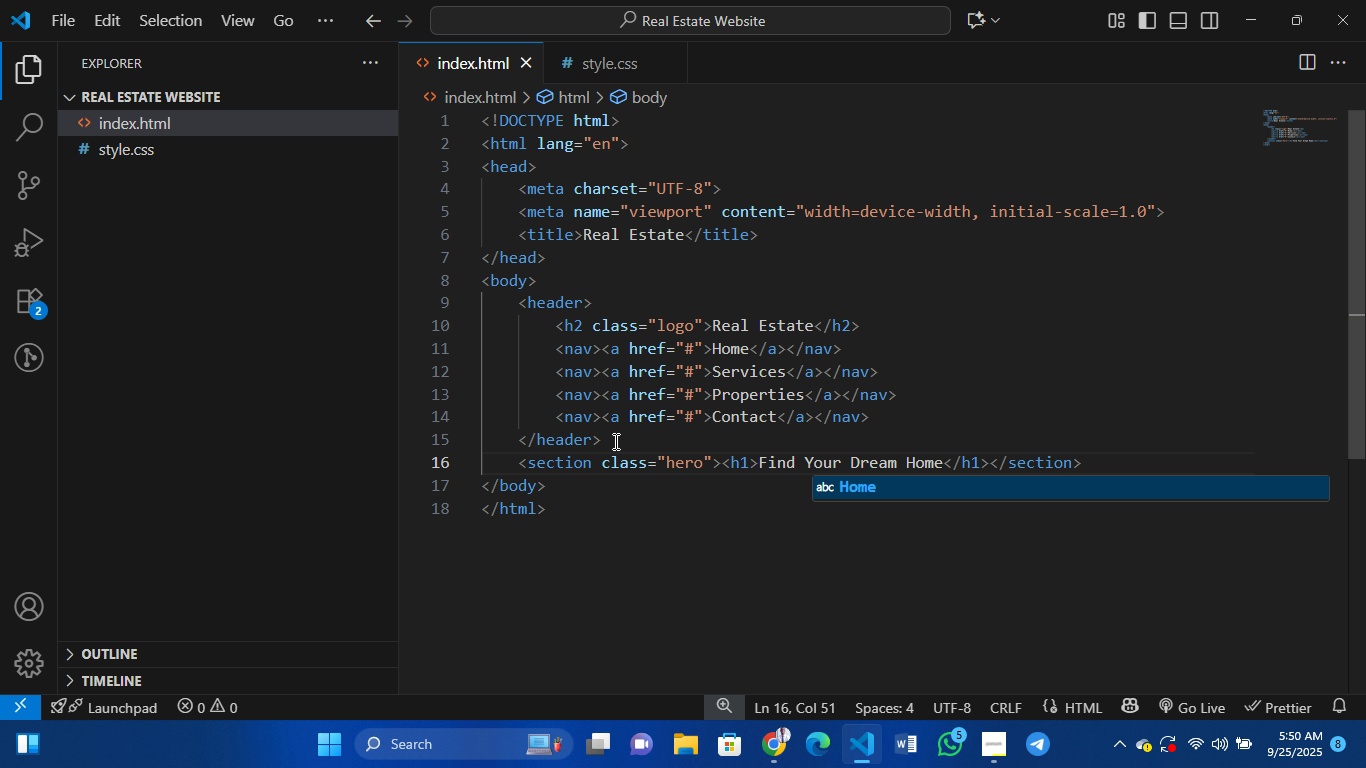 
wait(5.94)
 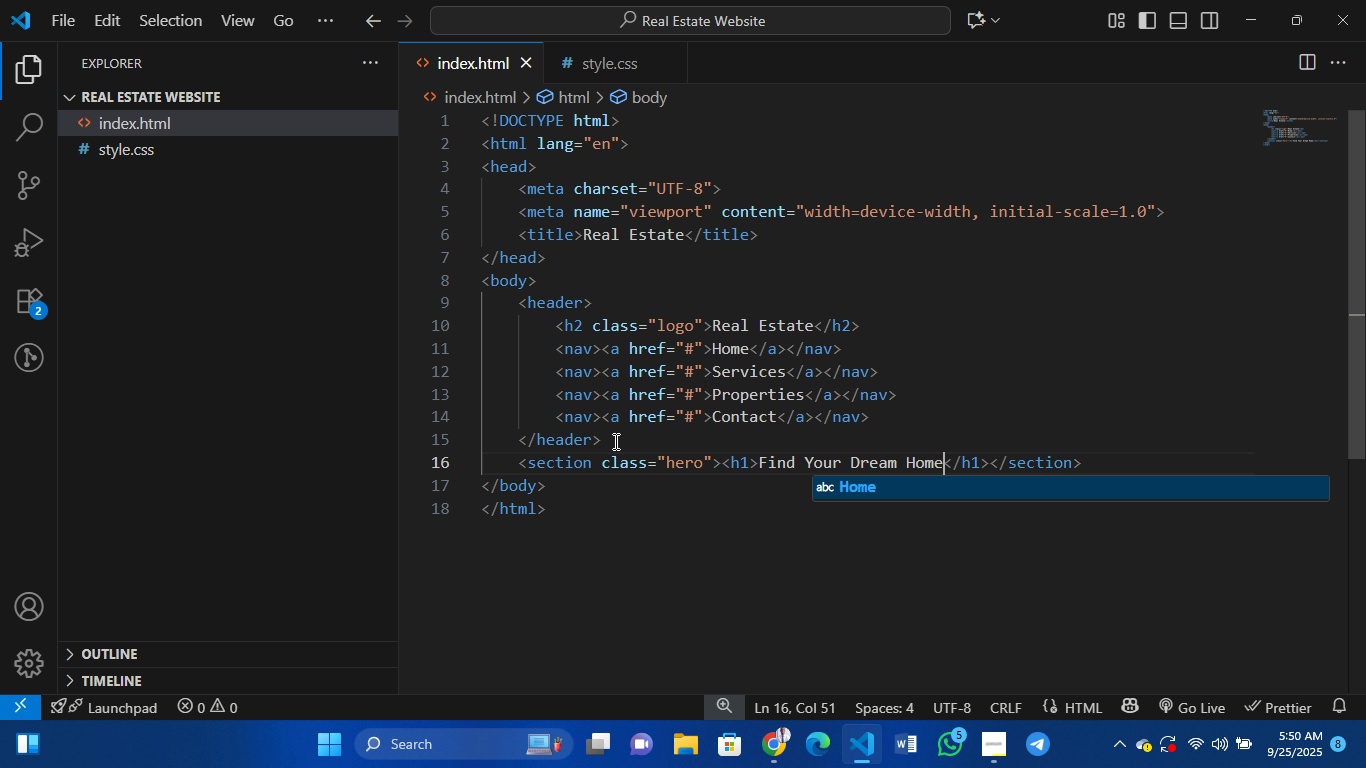 
key(Enter)
 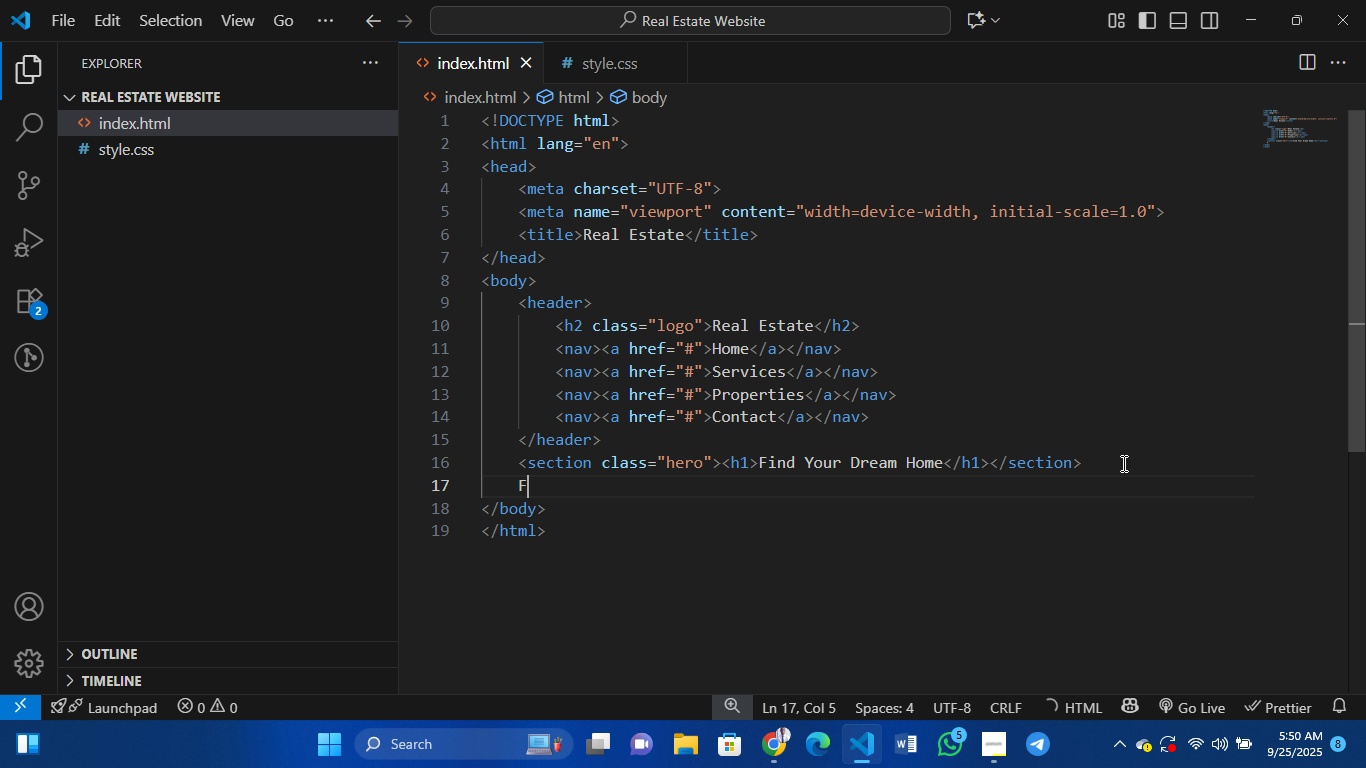 
type(Find Pro)
key(Backspace)
key(Backspace)
key(Backspace)
key(Backspace)
key(Backspace)
key(Backspace)
key(Backspace)
key(Backspace)
type(p)
 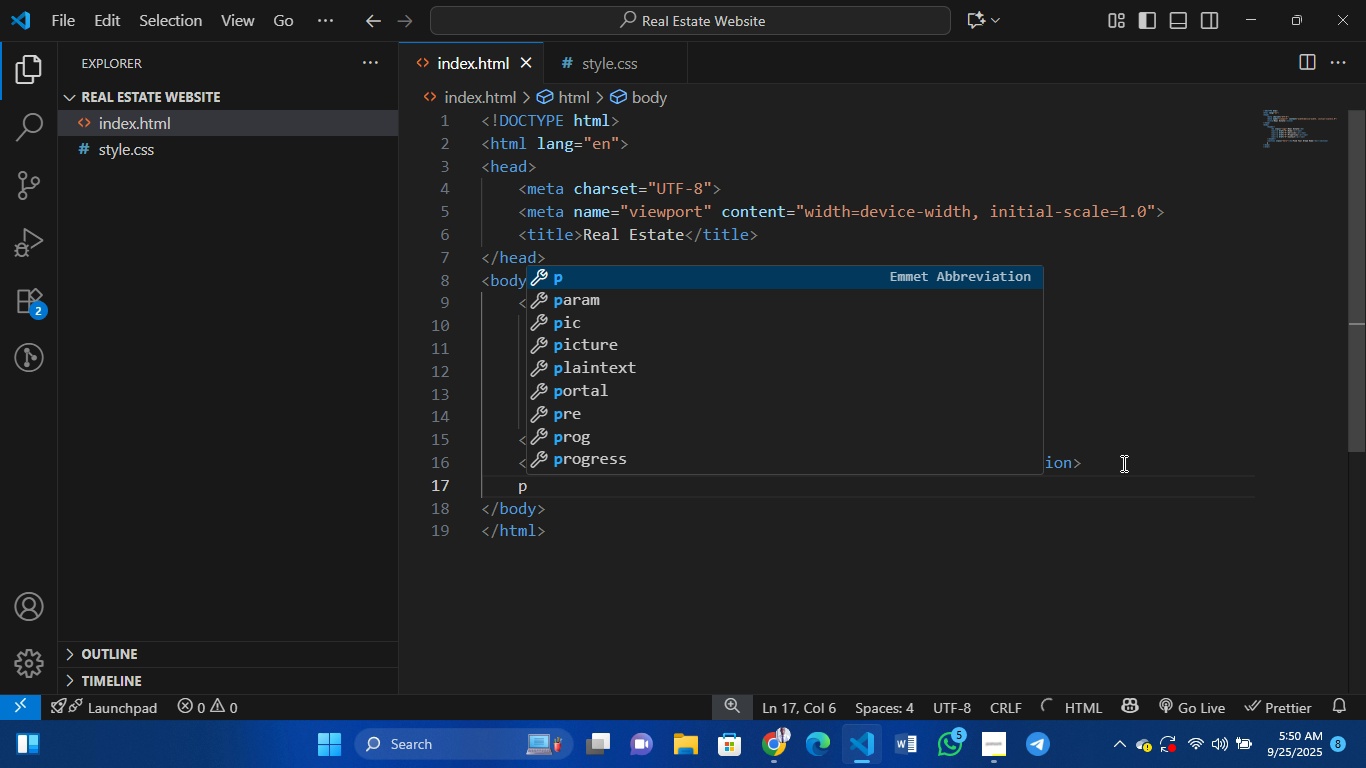 
key(Enter)
 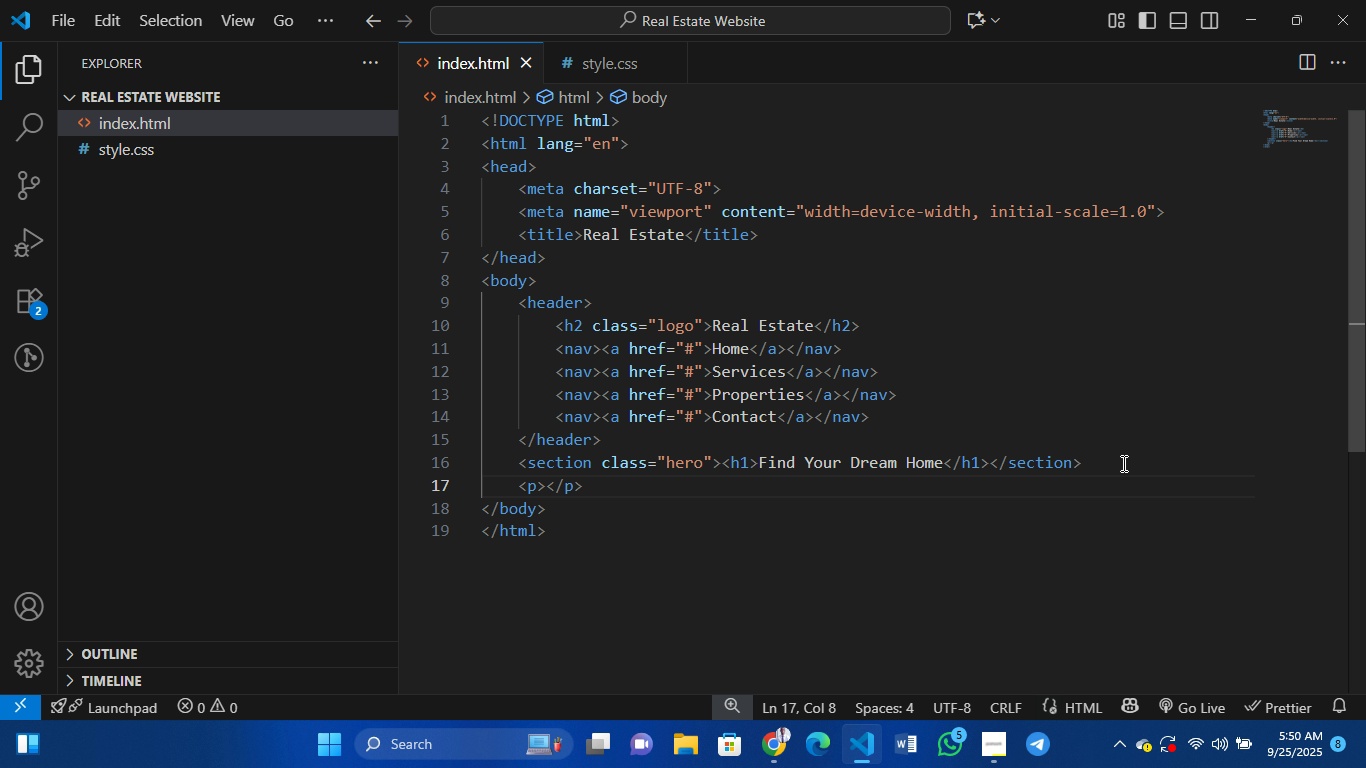 
type(FindProperties)
 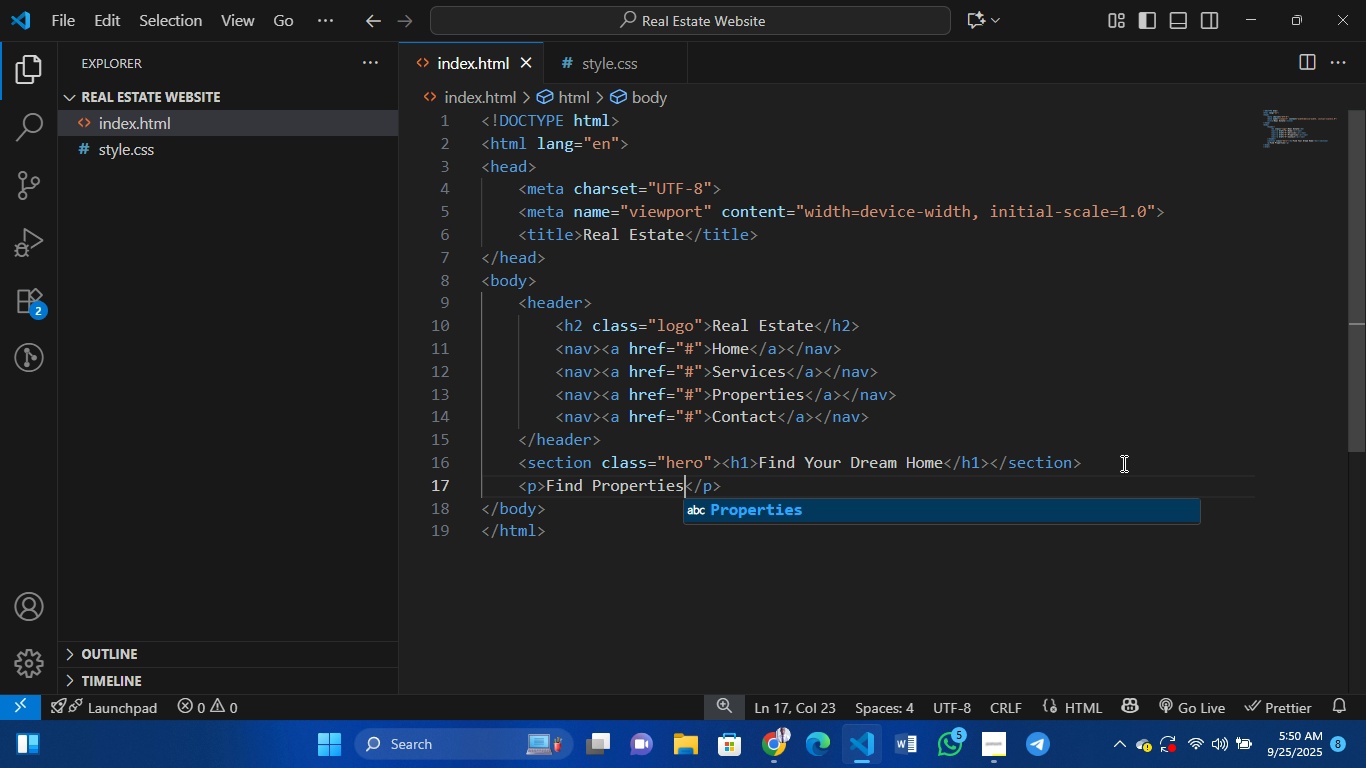 
hold_key(key=Space, duration=7.12)
 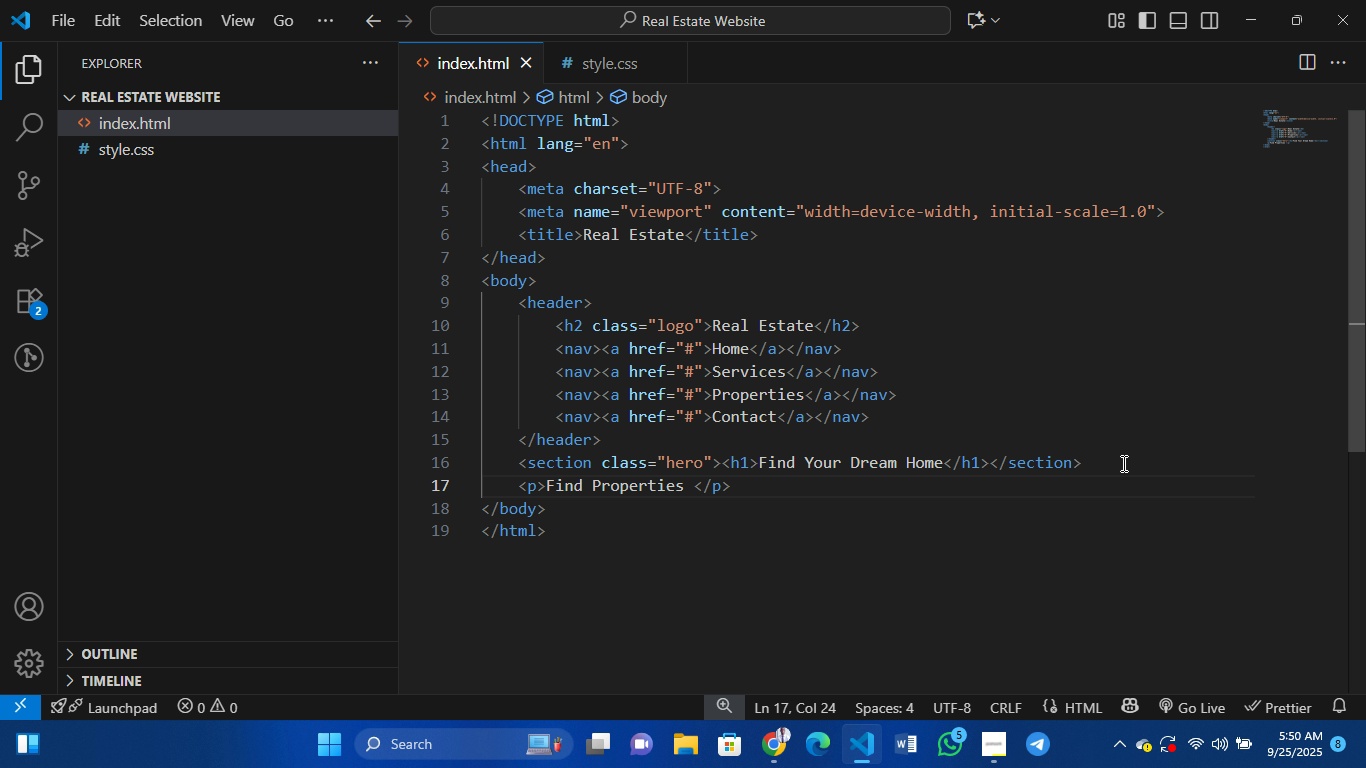 
type(With US)
 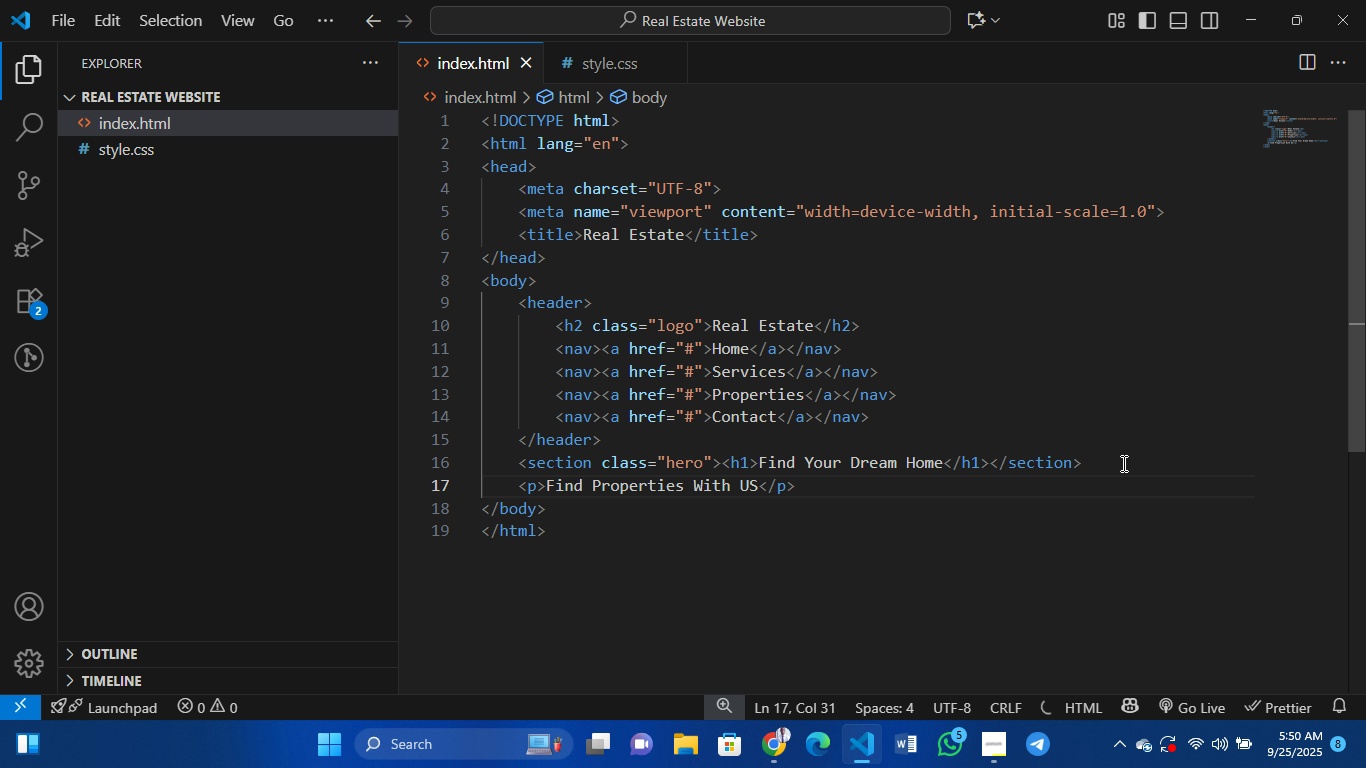 
key(ArrowRight)
 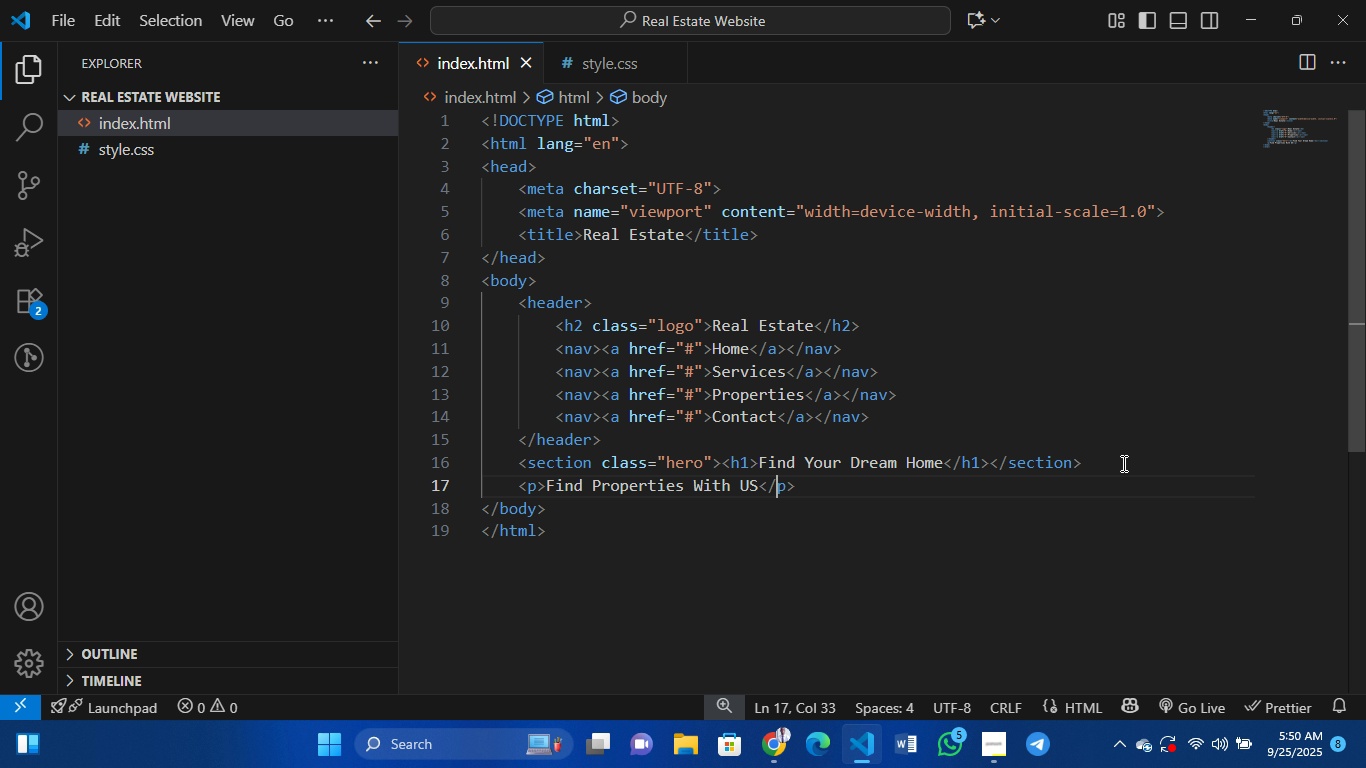 
key(ArrowRight)
 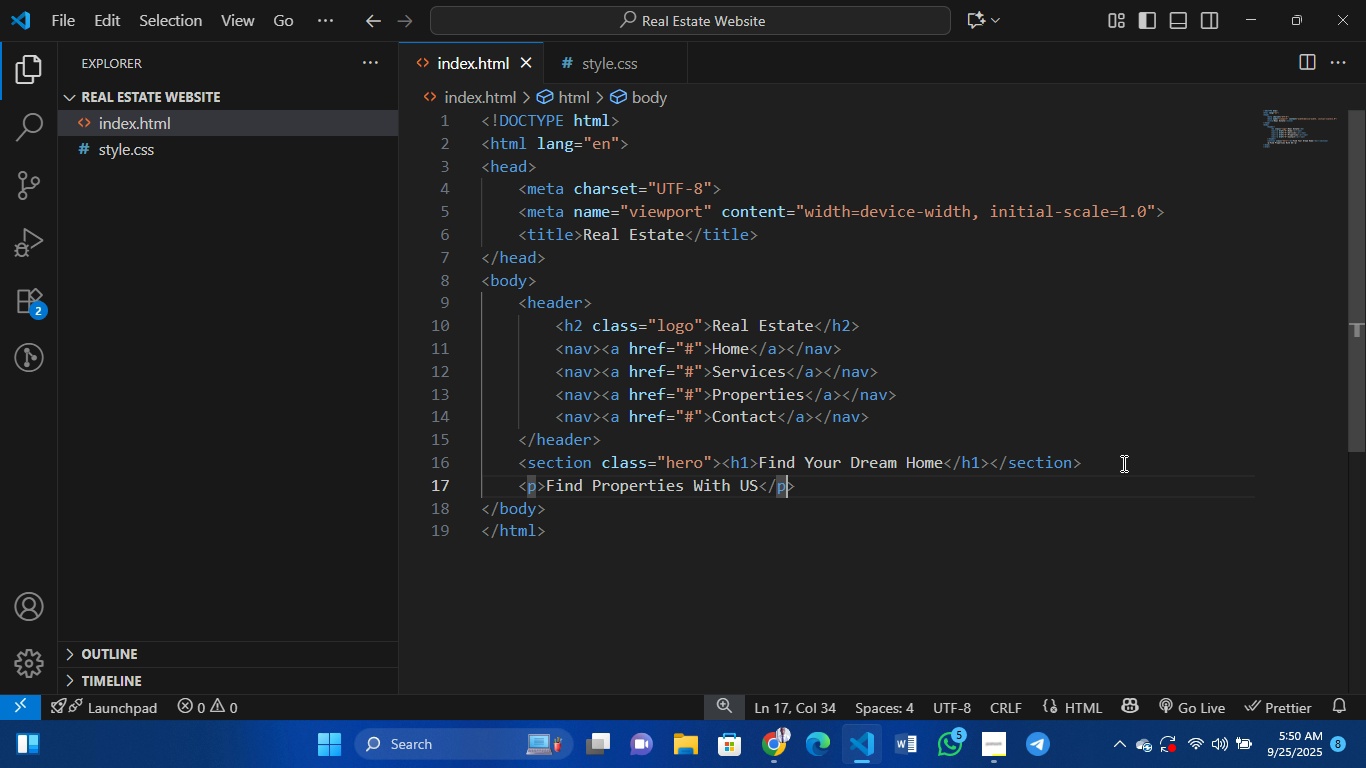 
key(ArrowRight)
 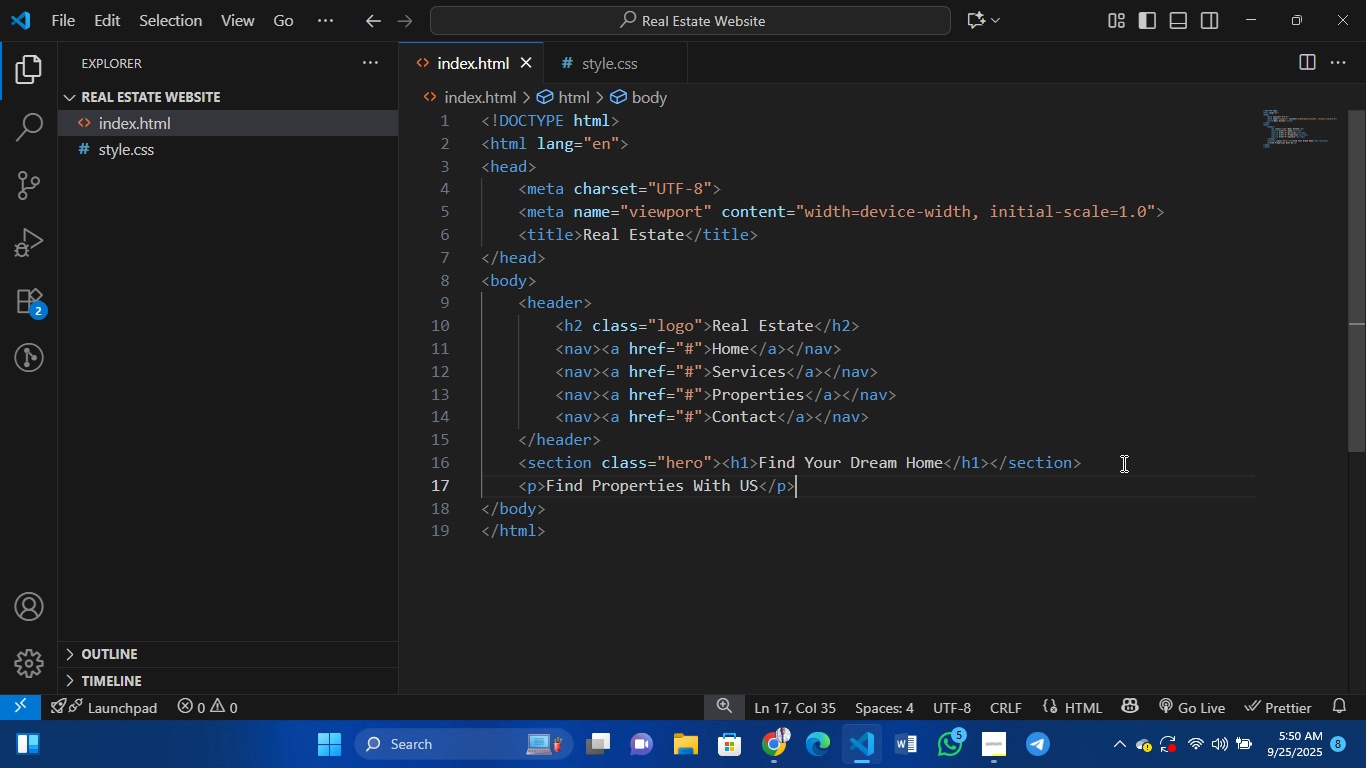 
key(ArrowRight)
 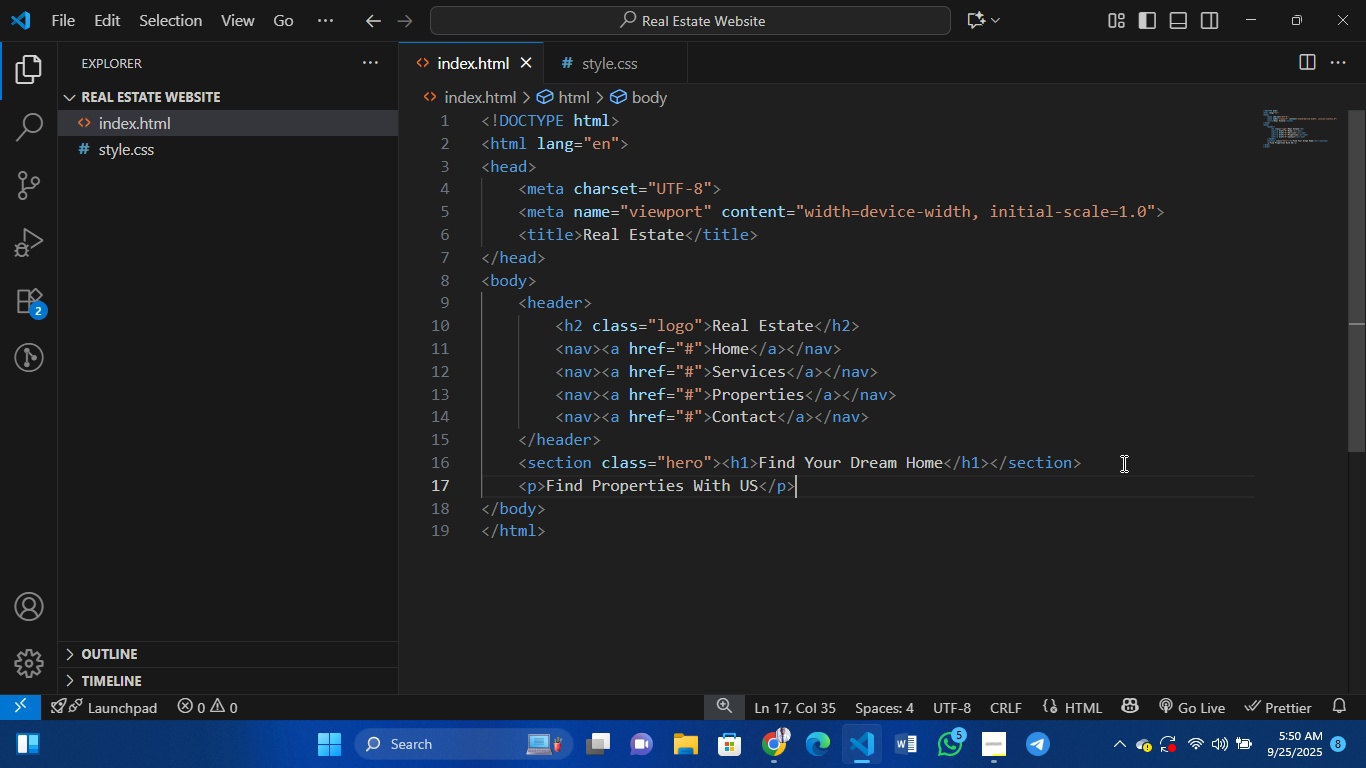 
key(Enter)
 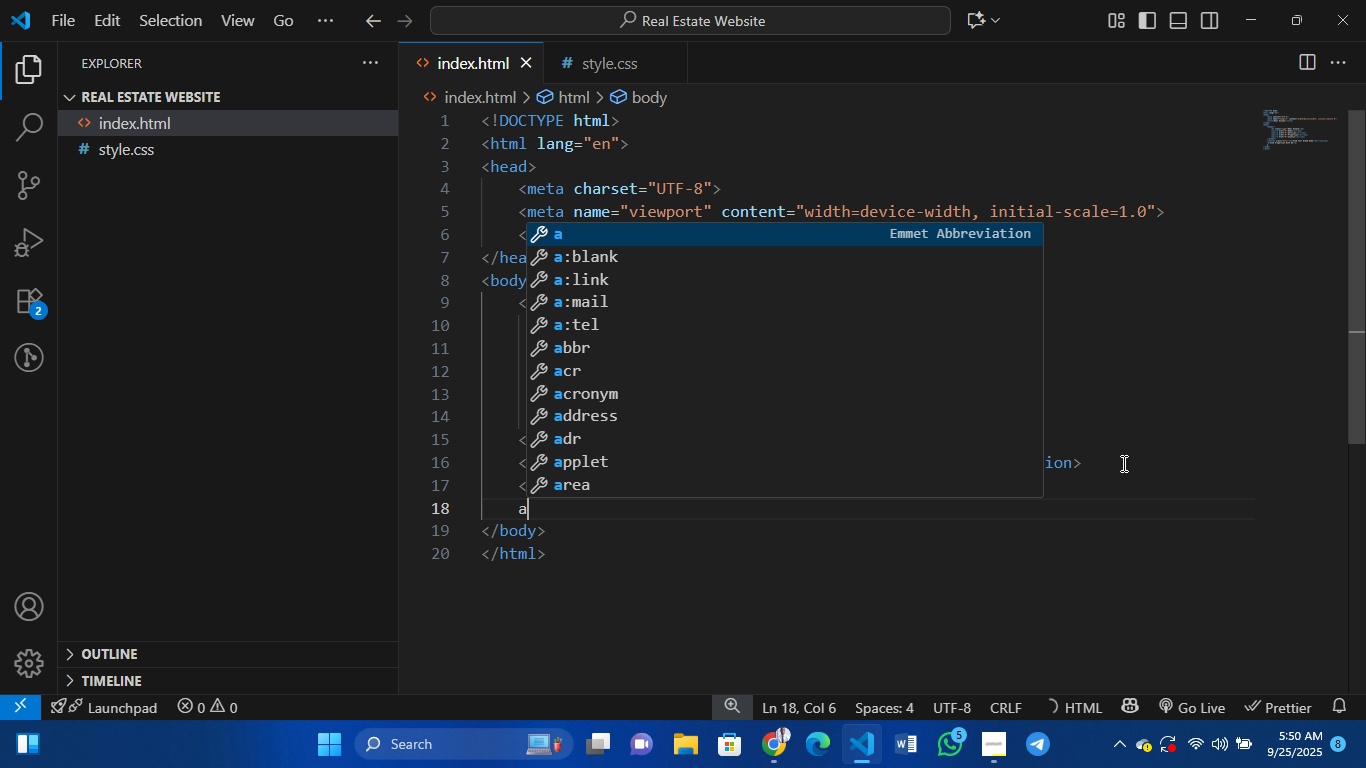 
key(A)
 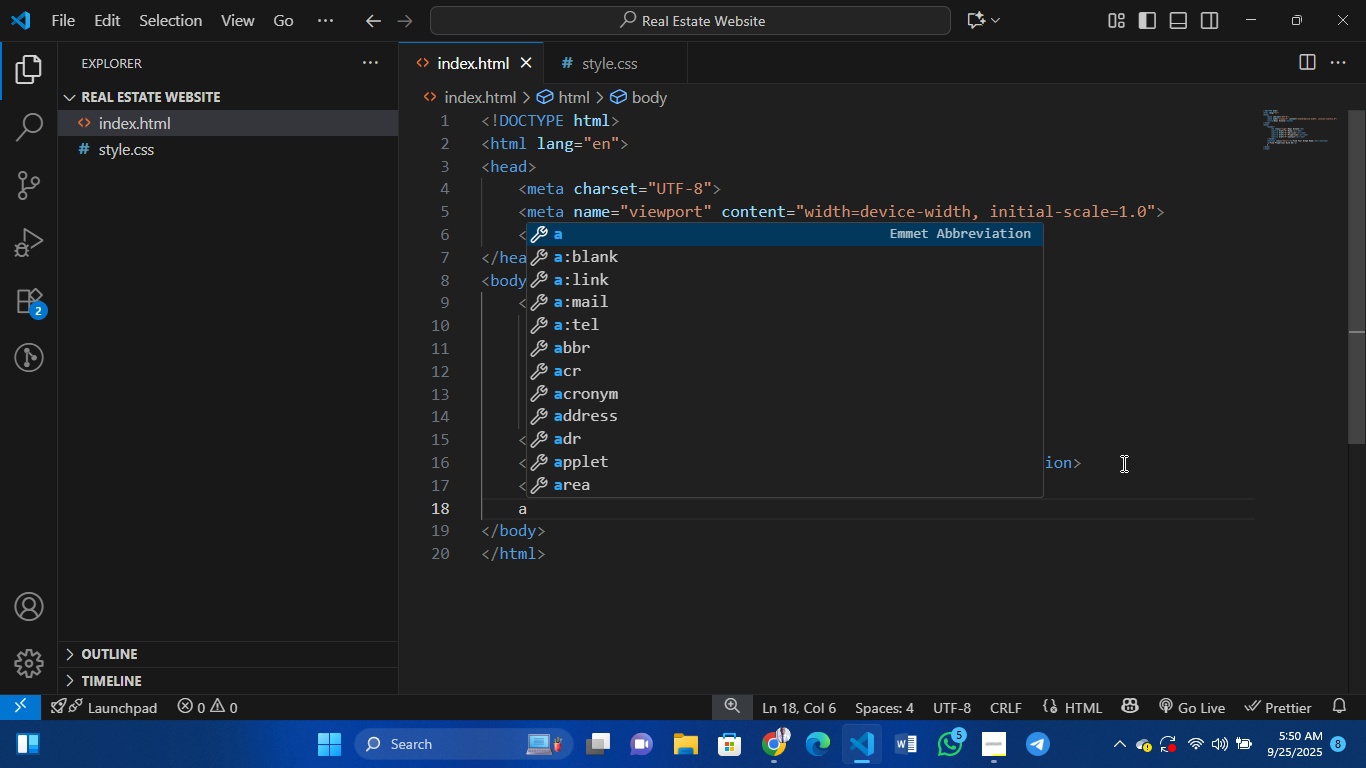 
type(.tn)
 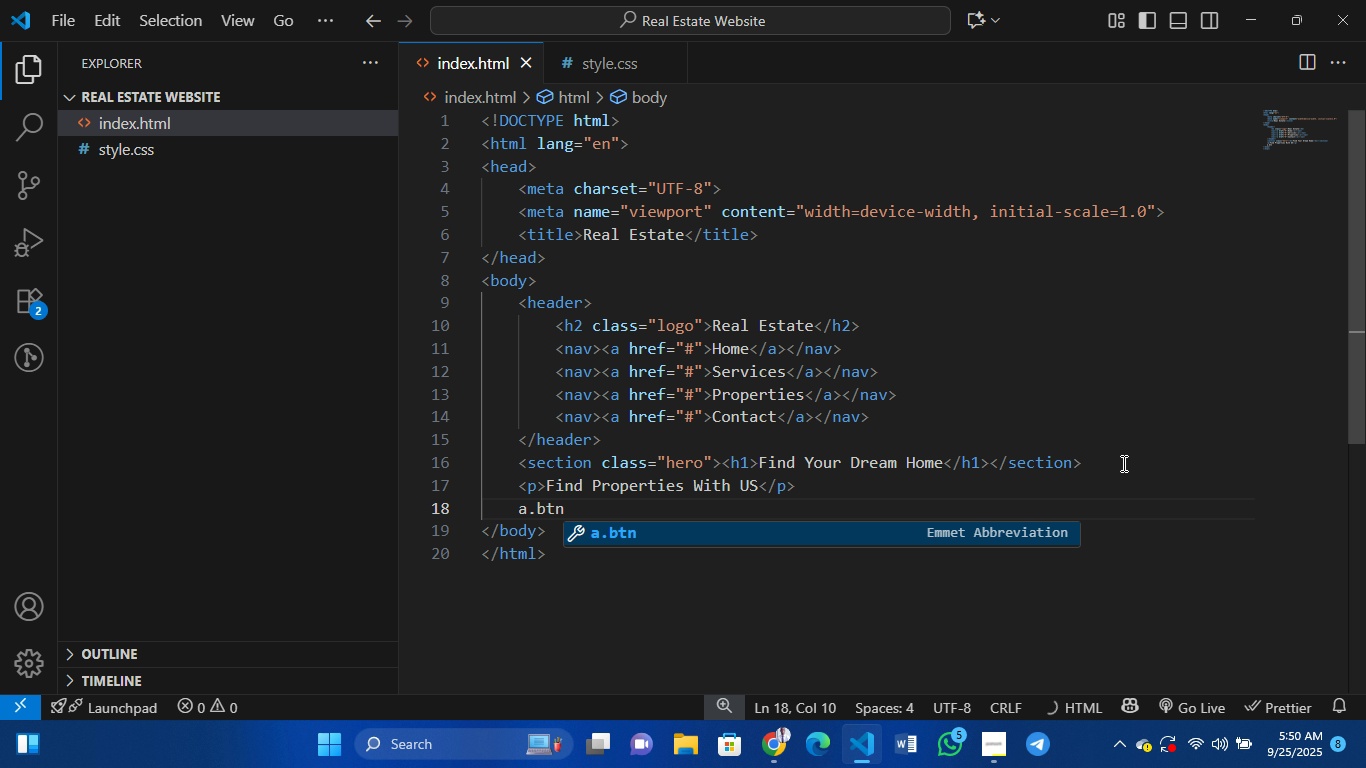 
hold_key(key=B, duration=0.33)
 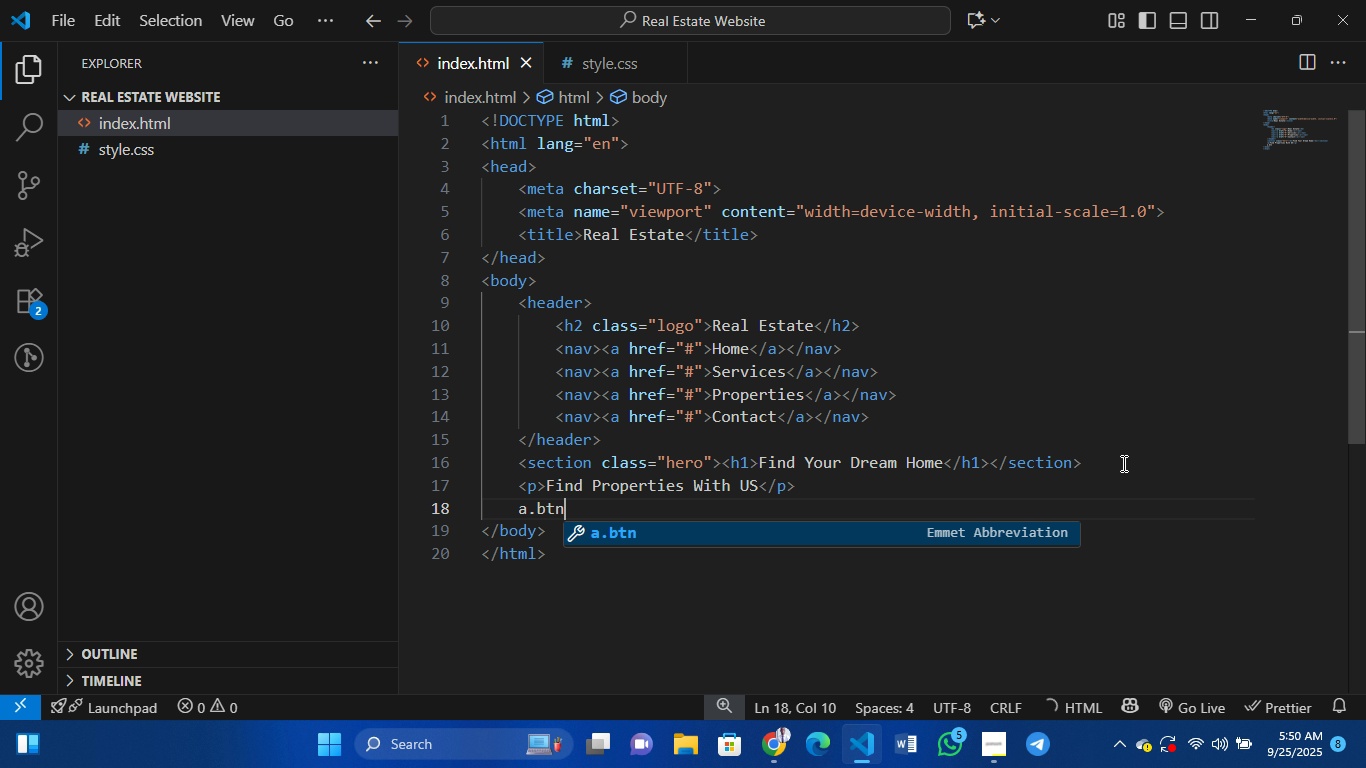 
key(Enter)
 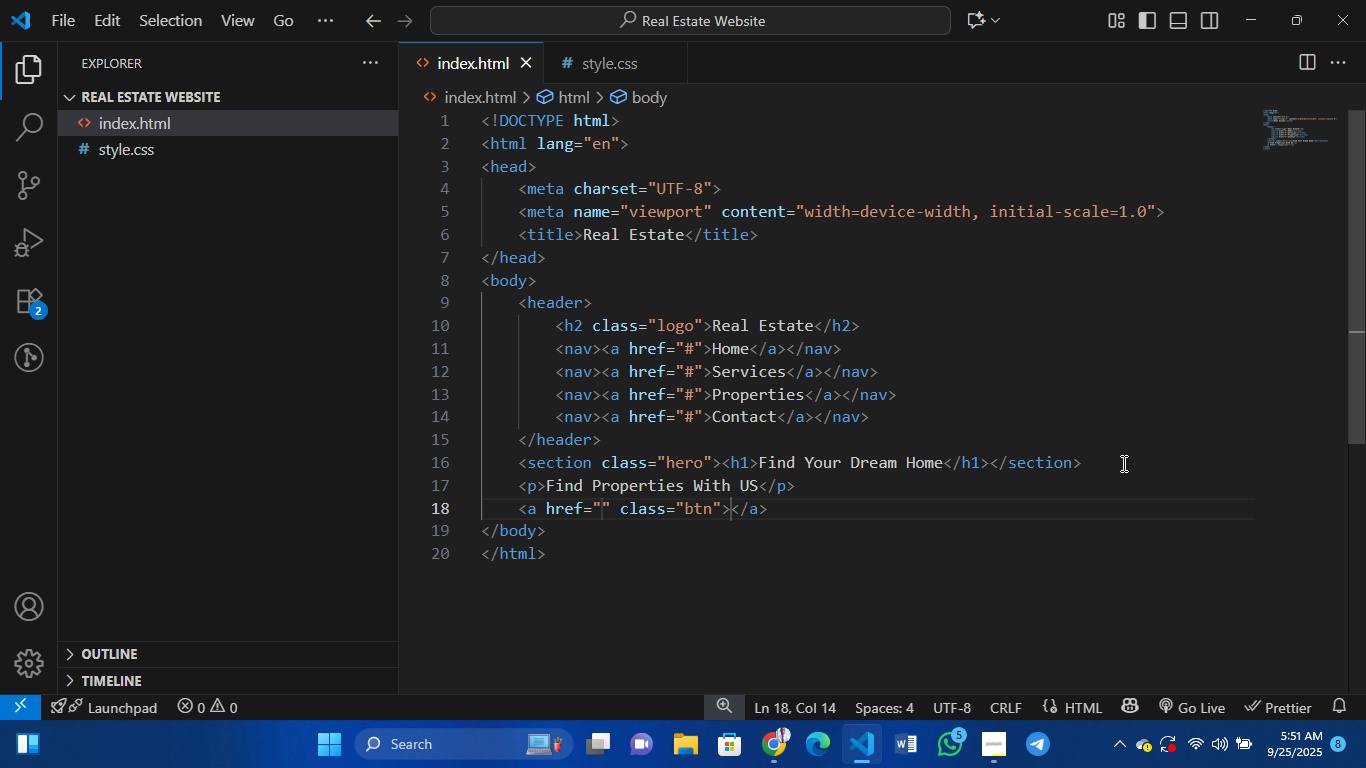 
wait(7.29)
 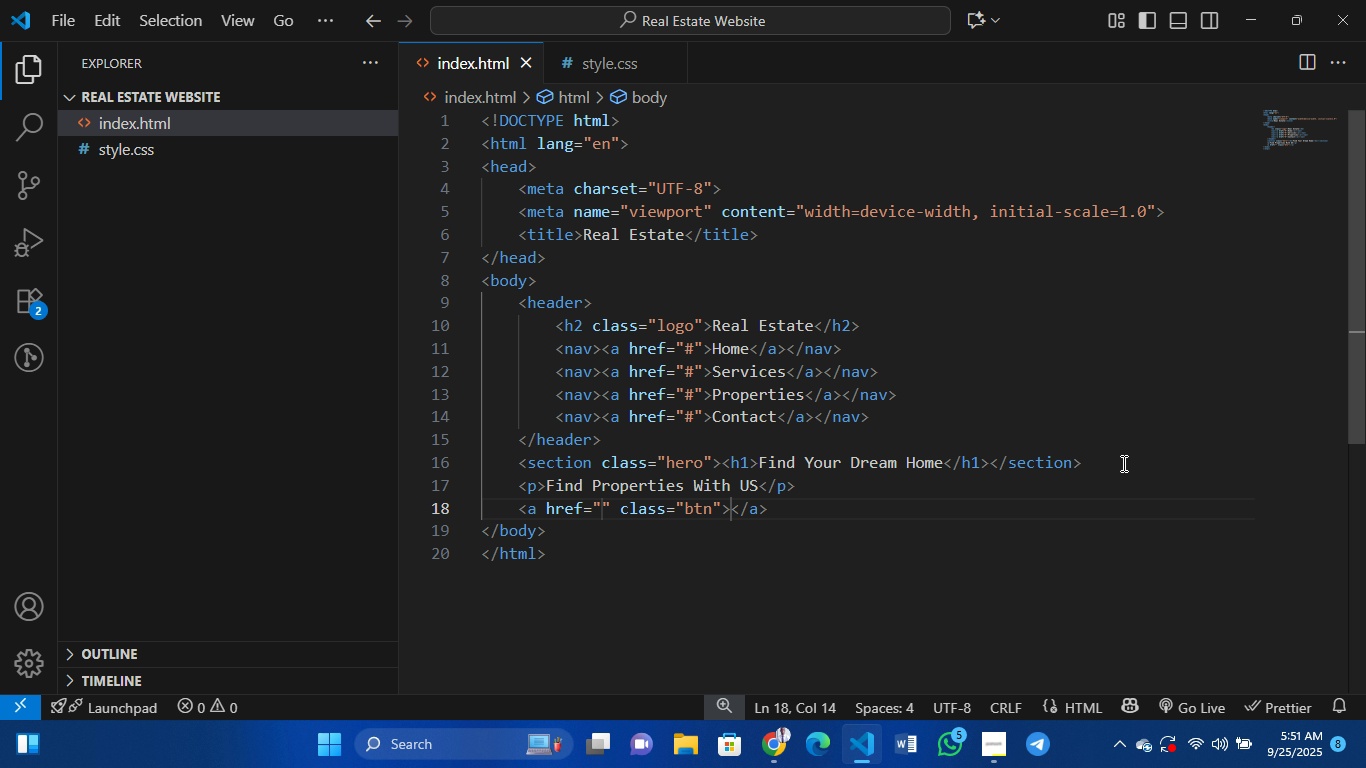 
key(Control+ControlLeft)
 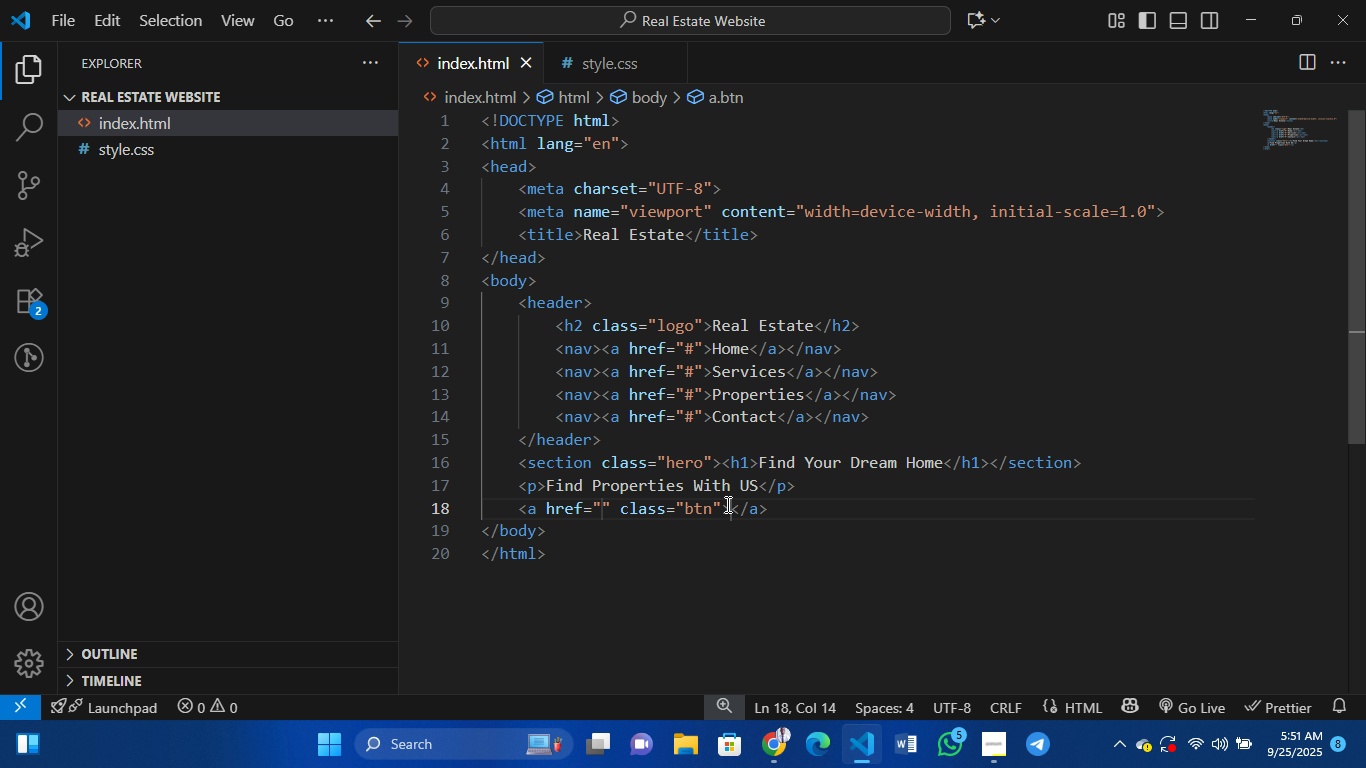 
wait(7.4)
 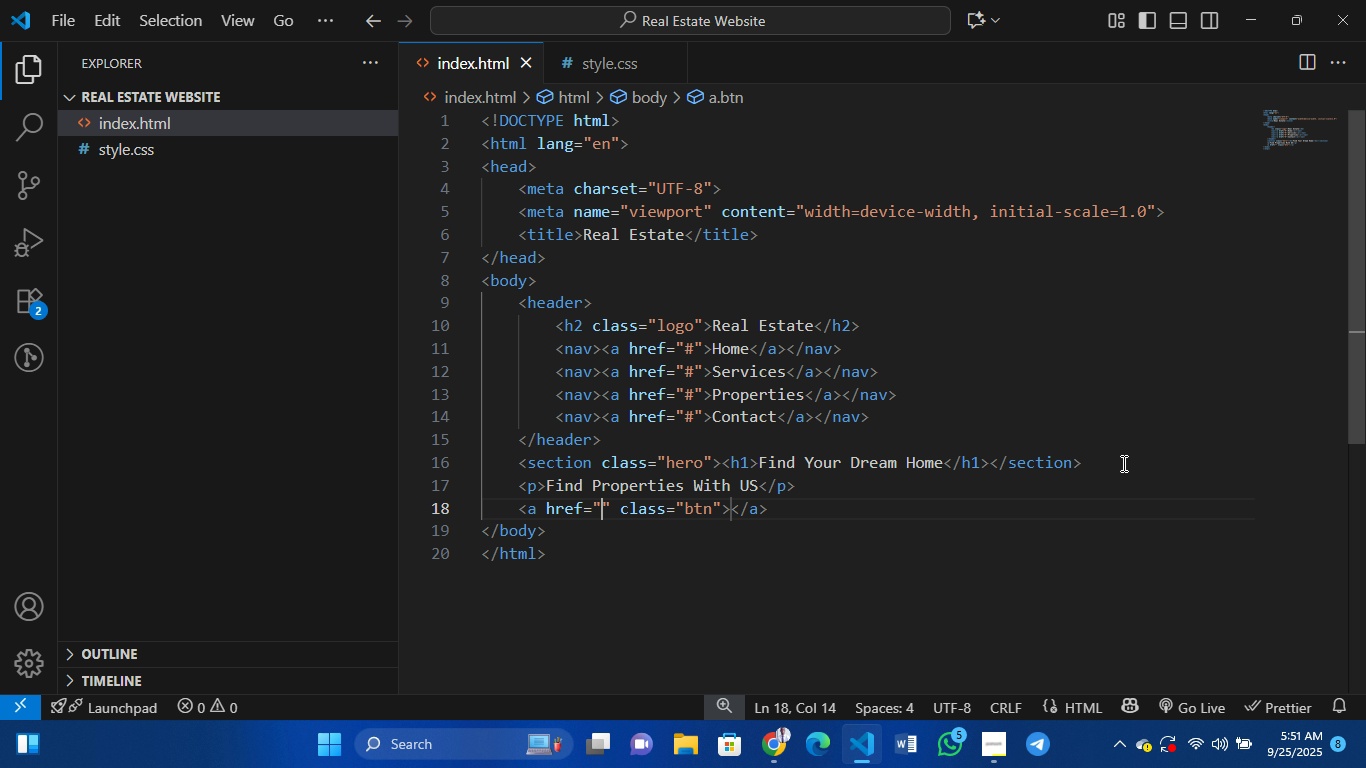 
left_click([729, 505])
 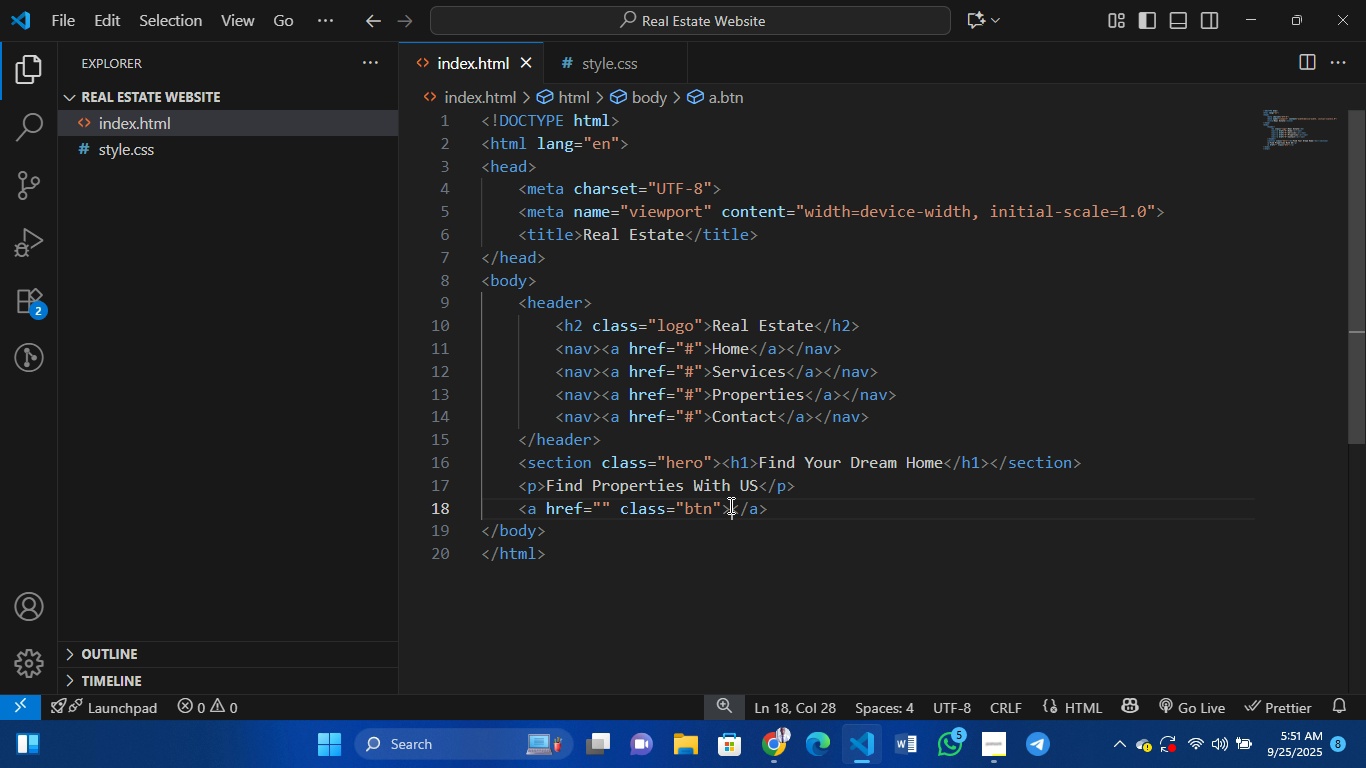 
type(Browse Listing)
 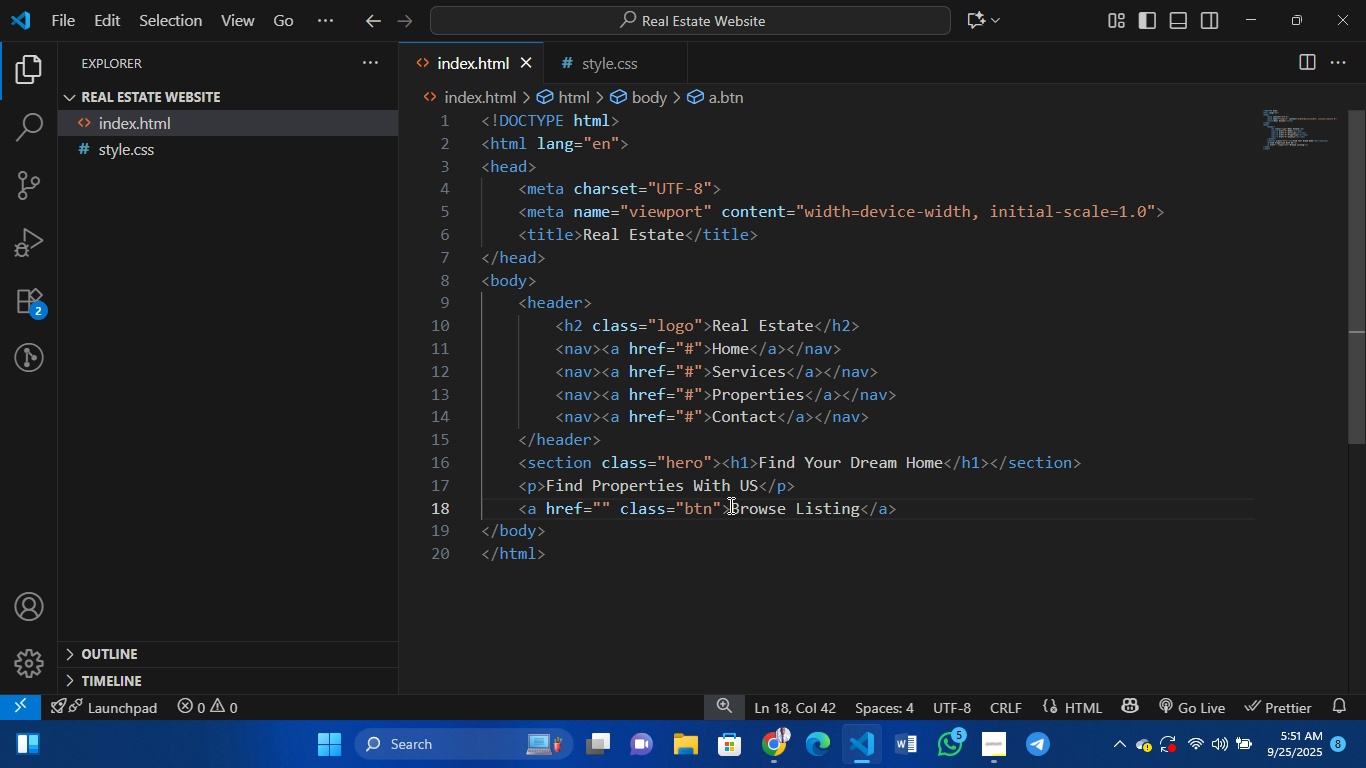 
wait(14.14)
 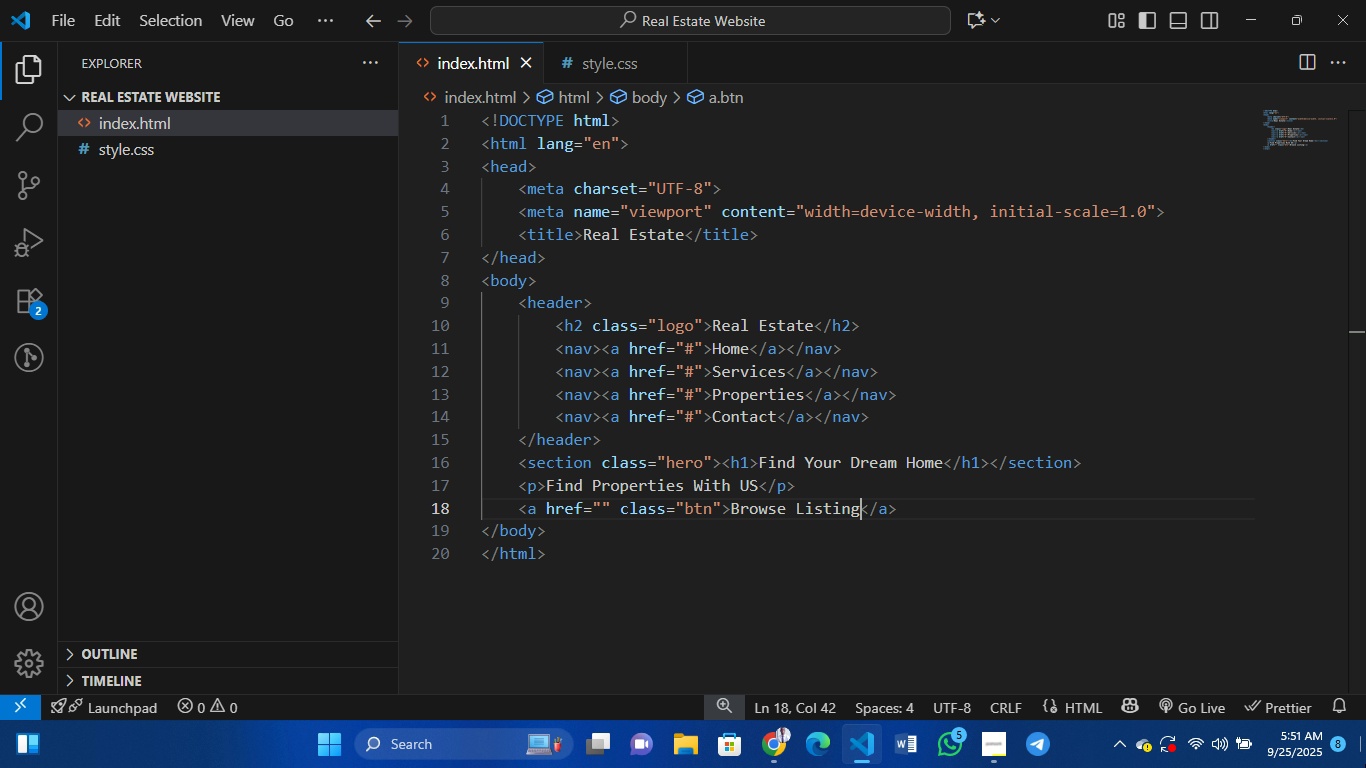 
left_click([970, 491])
 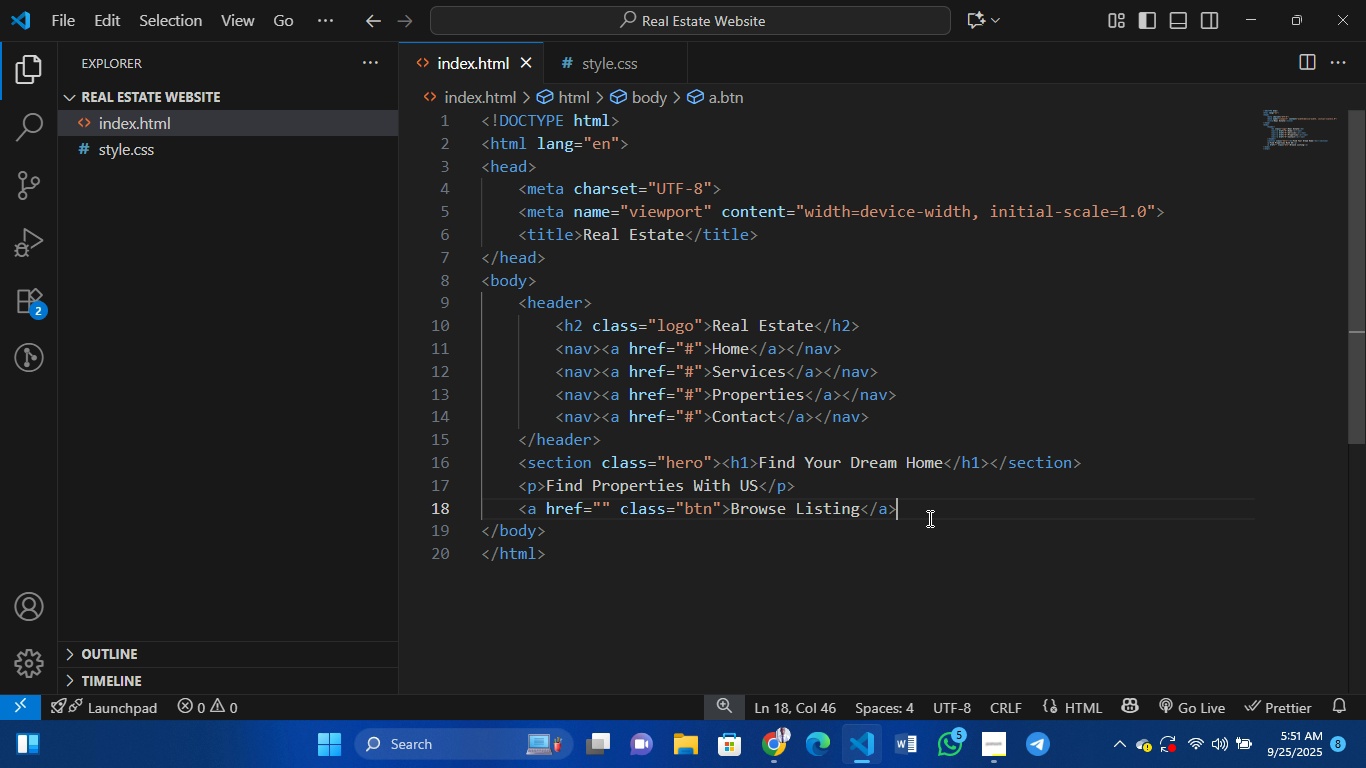 
wait(6.64)
 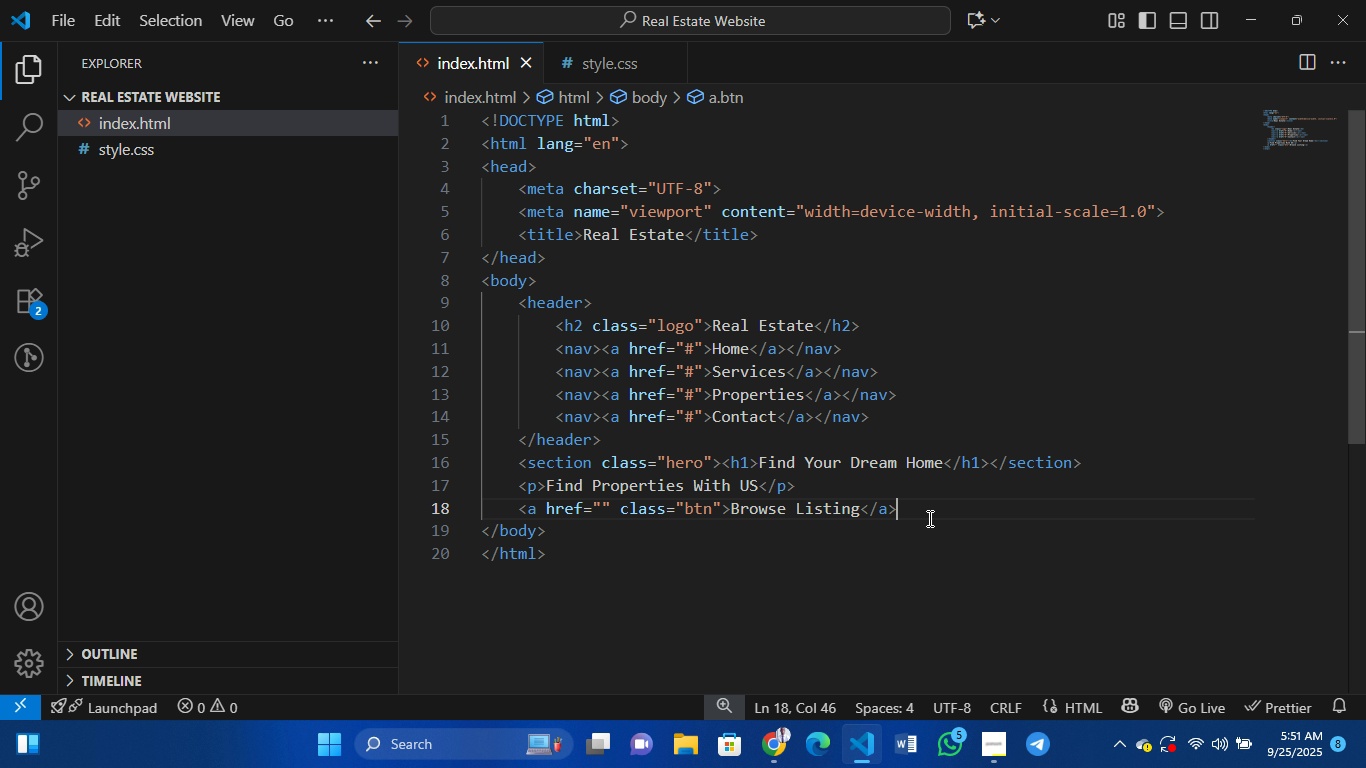 
key(Enter)
 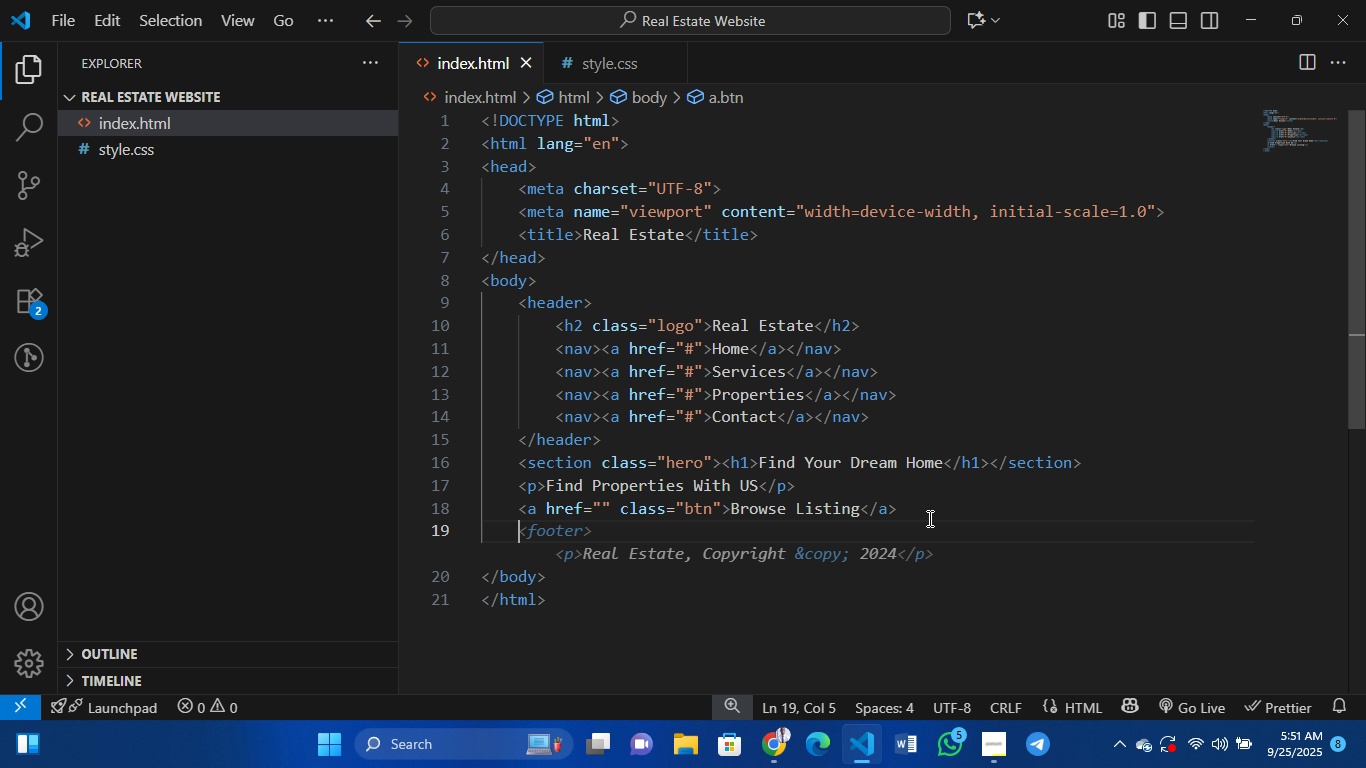 
key(Control+Slash)
 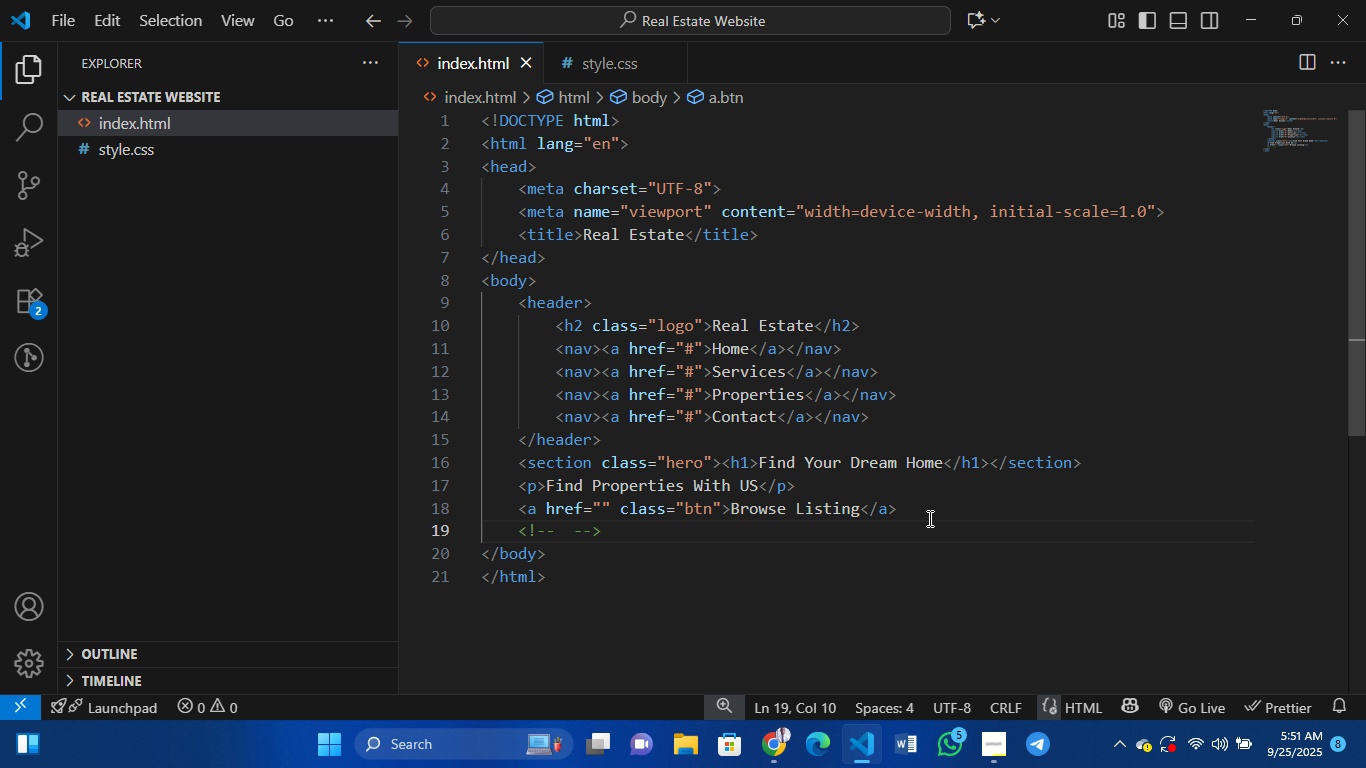 
type(Services Section)
 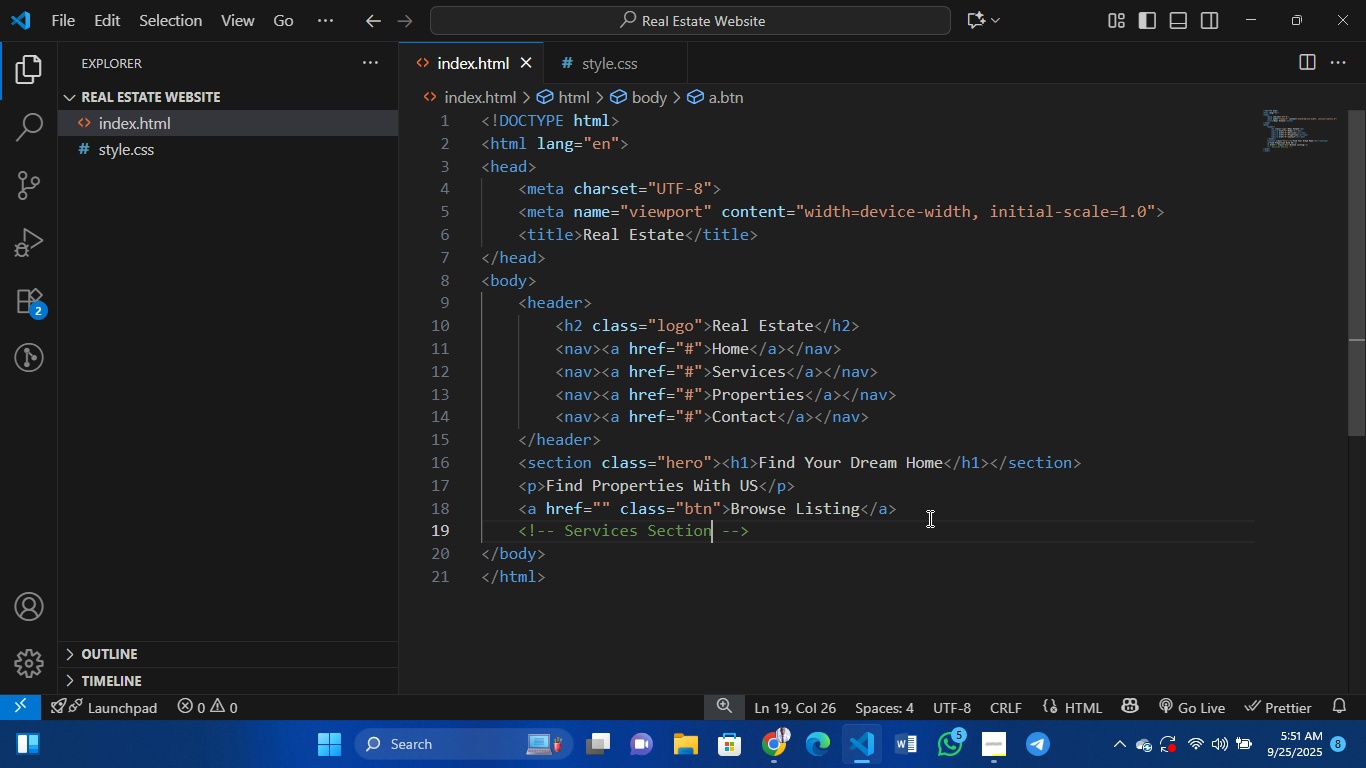 
key(ArrowRight)
 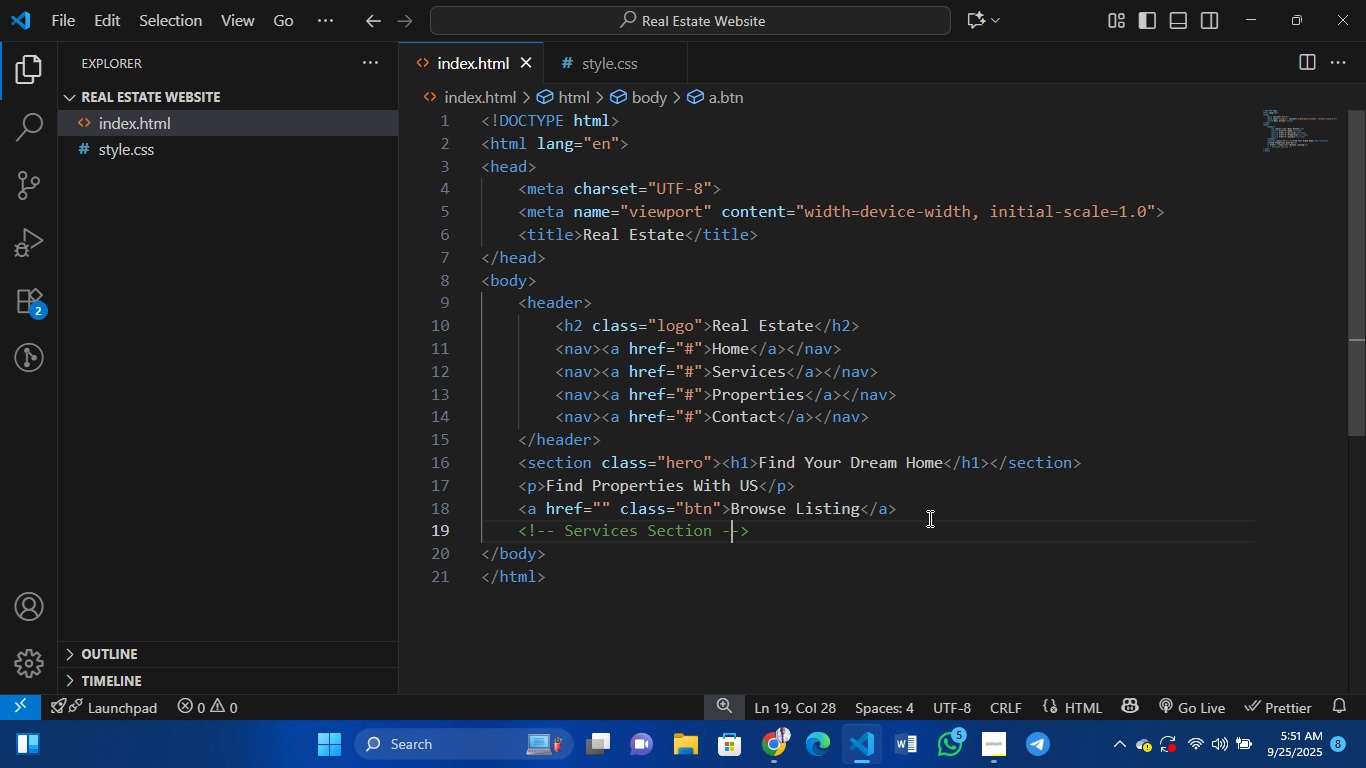 
key(ArrowRight)
 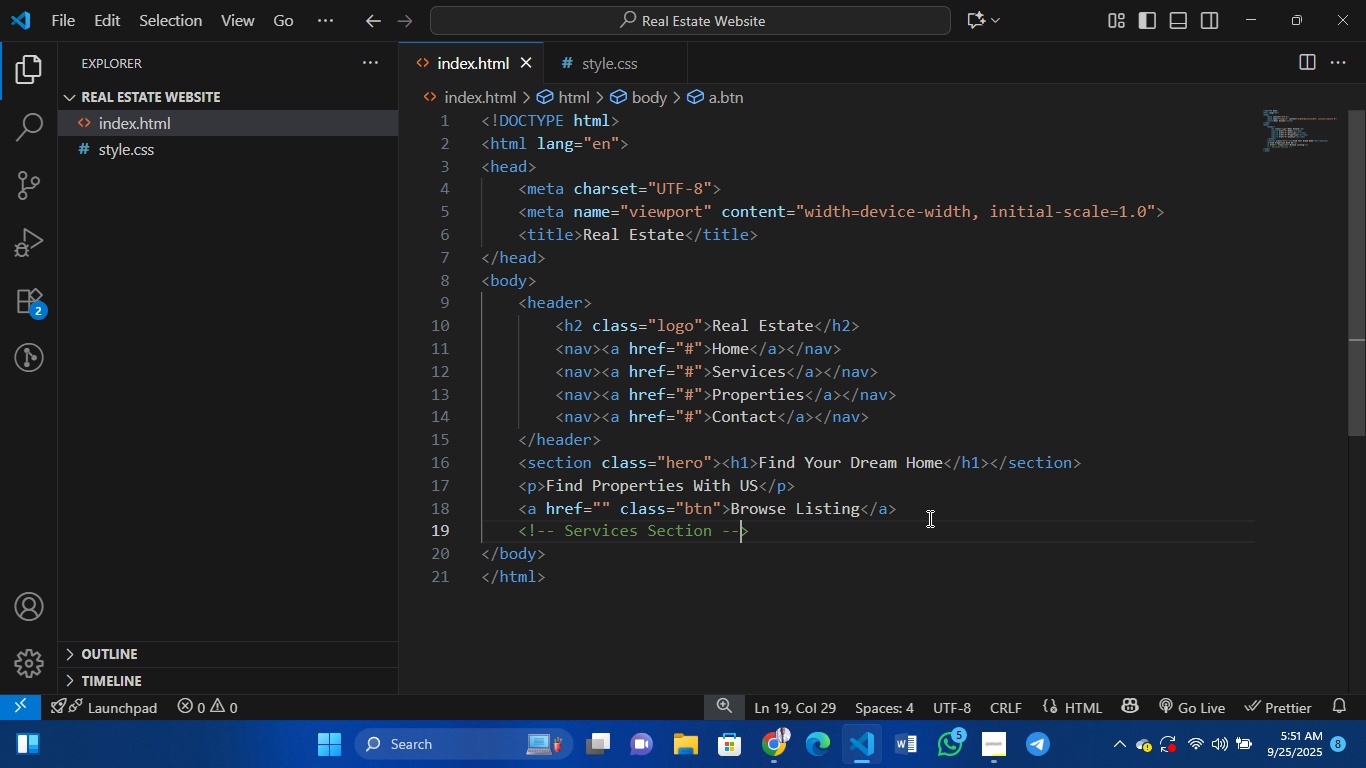 
key(ArrowRight)
 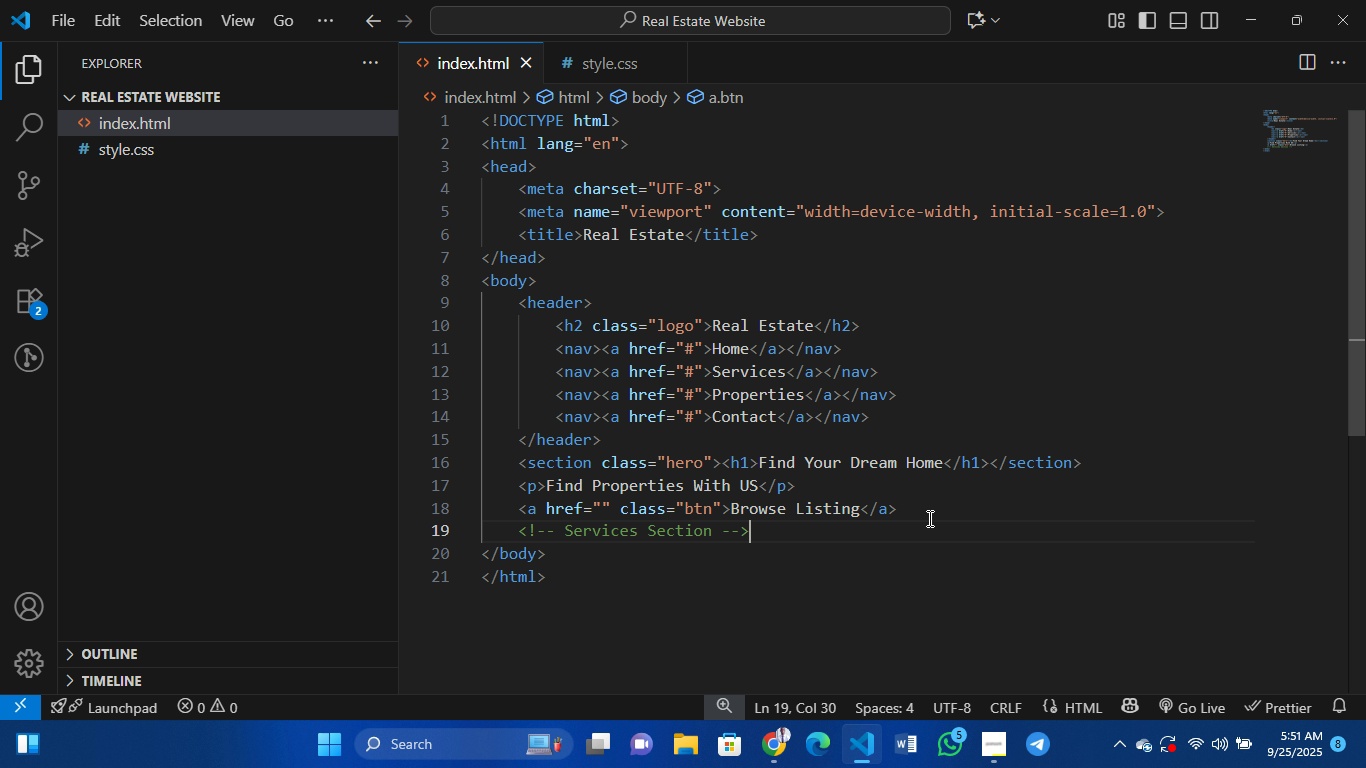 
key(ArrowRight)
 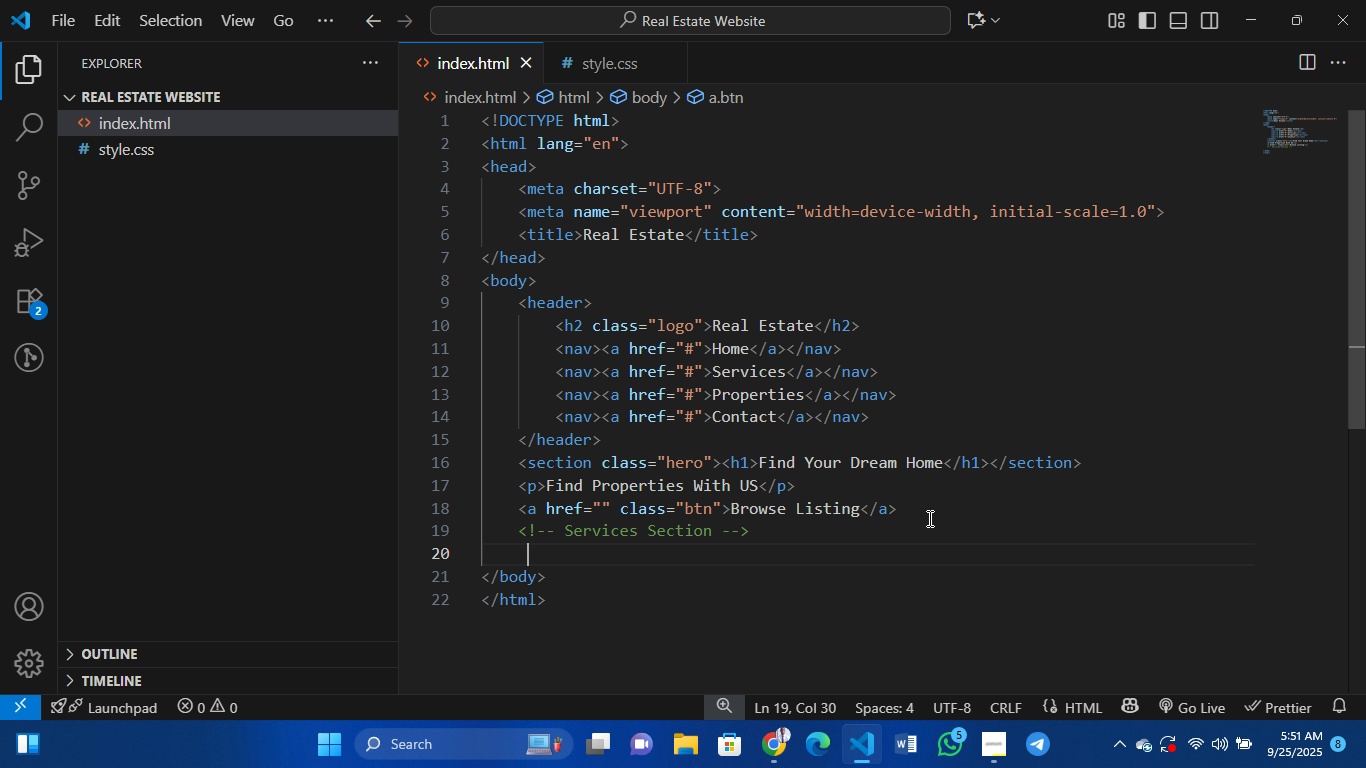 
key(Enter)
 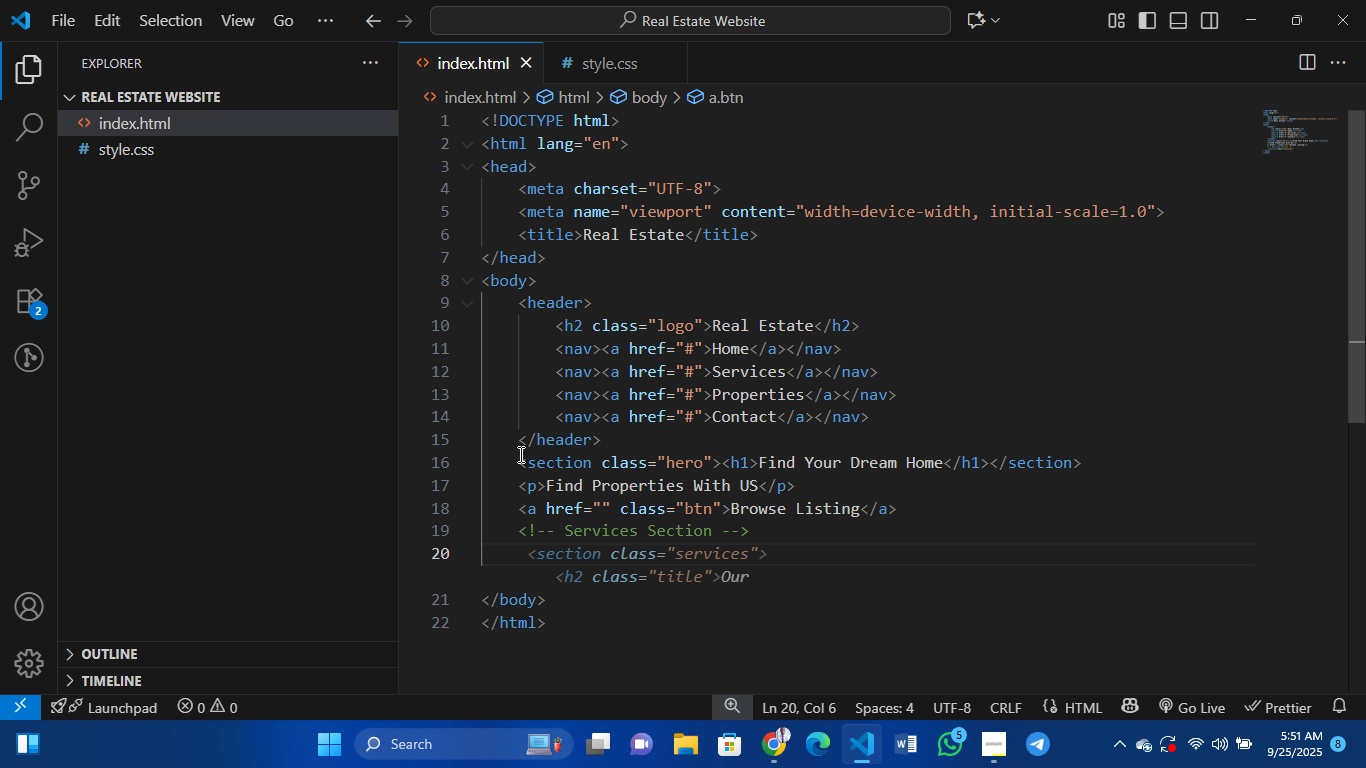 
wait(8.45)
 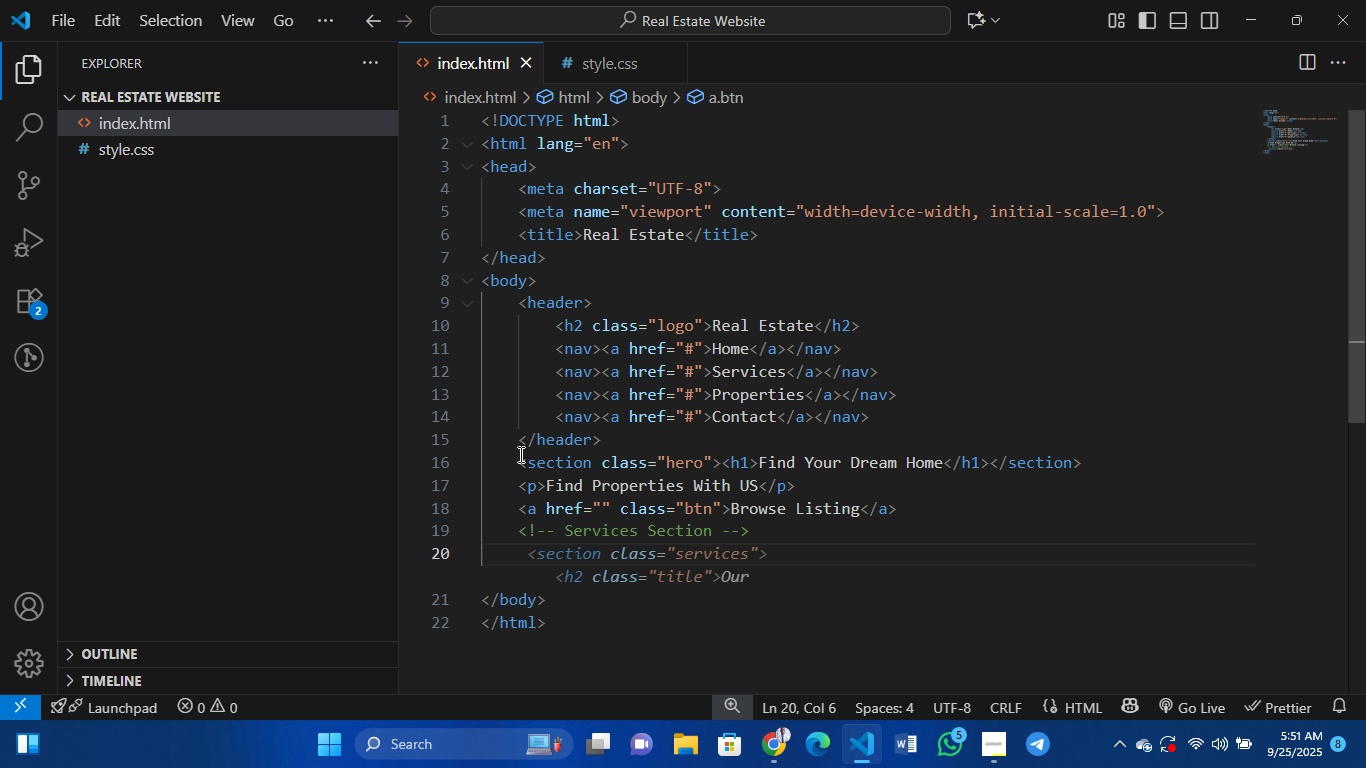 
left_click([536, 579])
 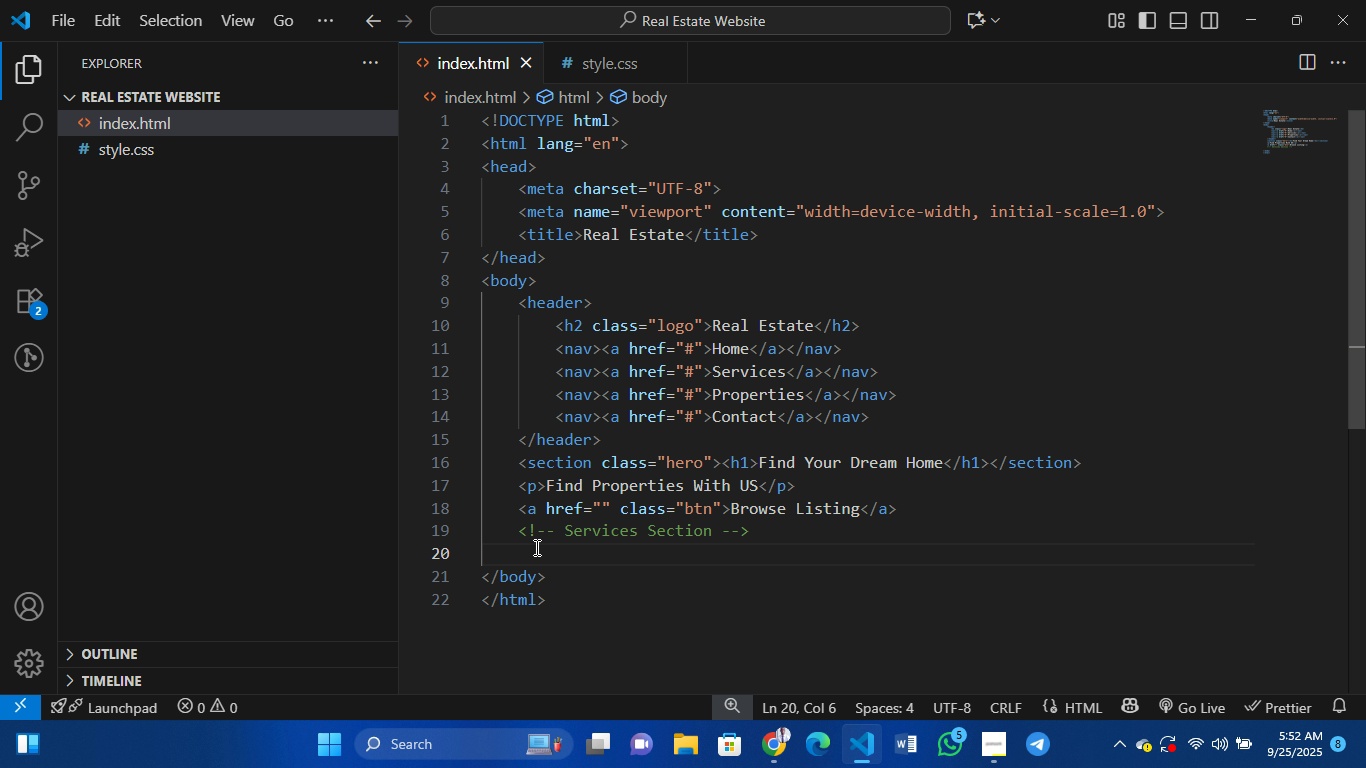 
type(section.service)
 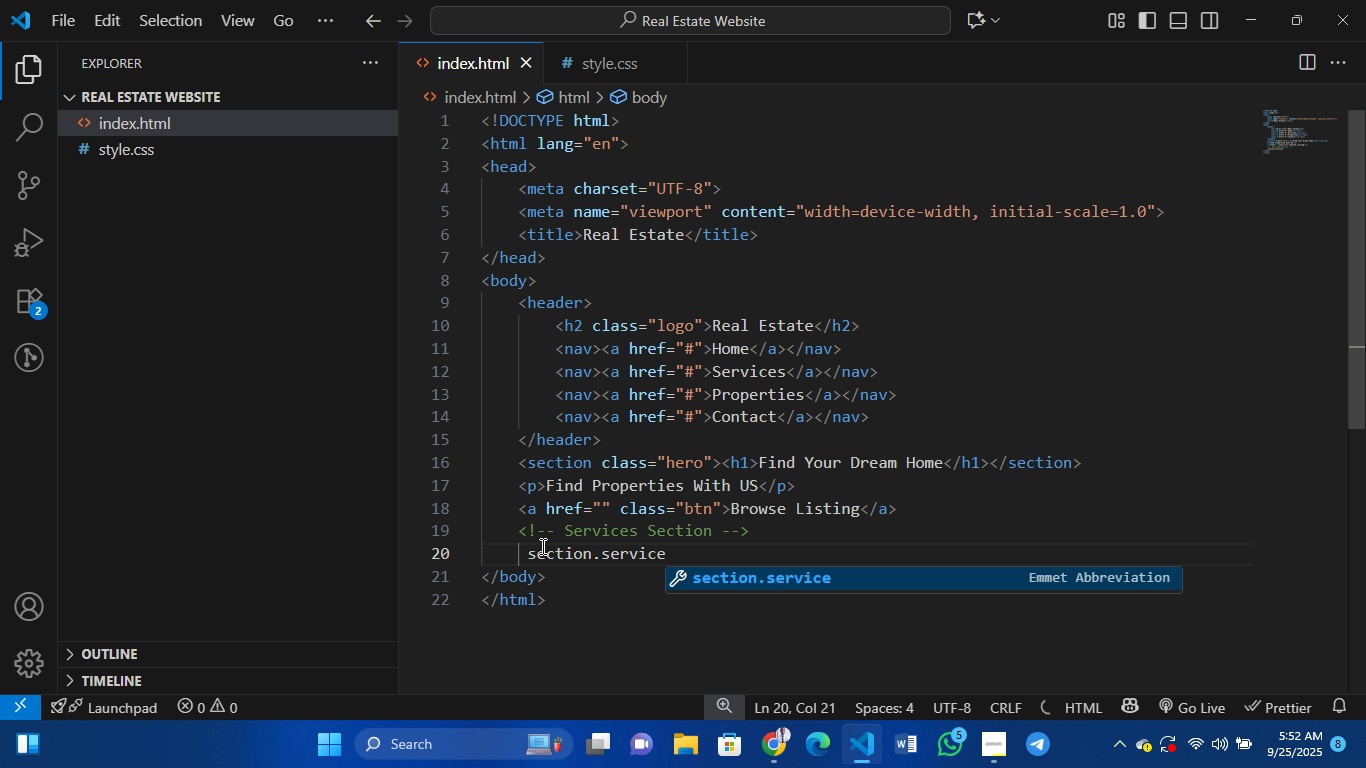 
hold_key(key=S, duration=6.86)
 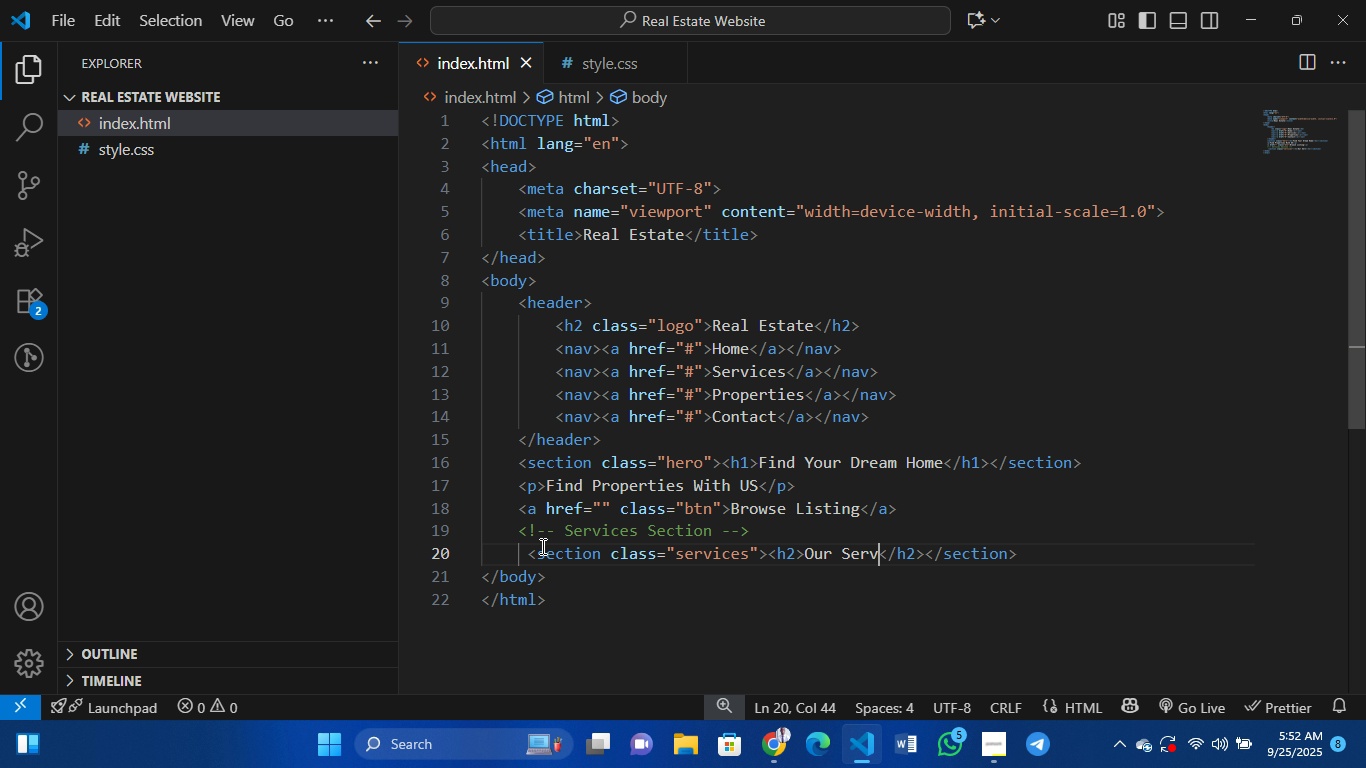 
hold_key(key=Enter, duration=0.31)
 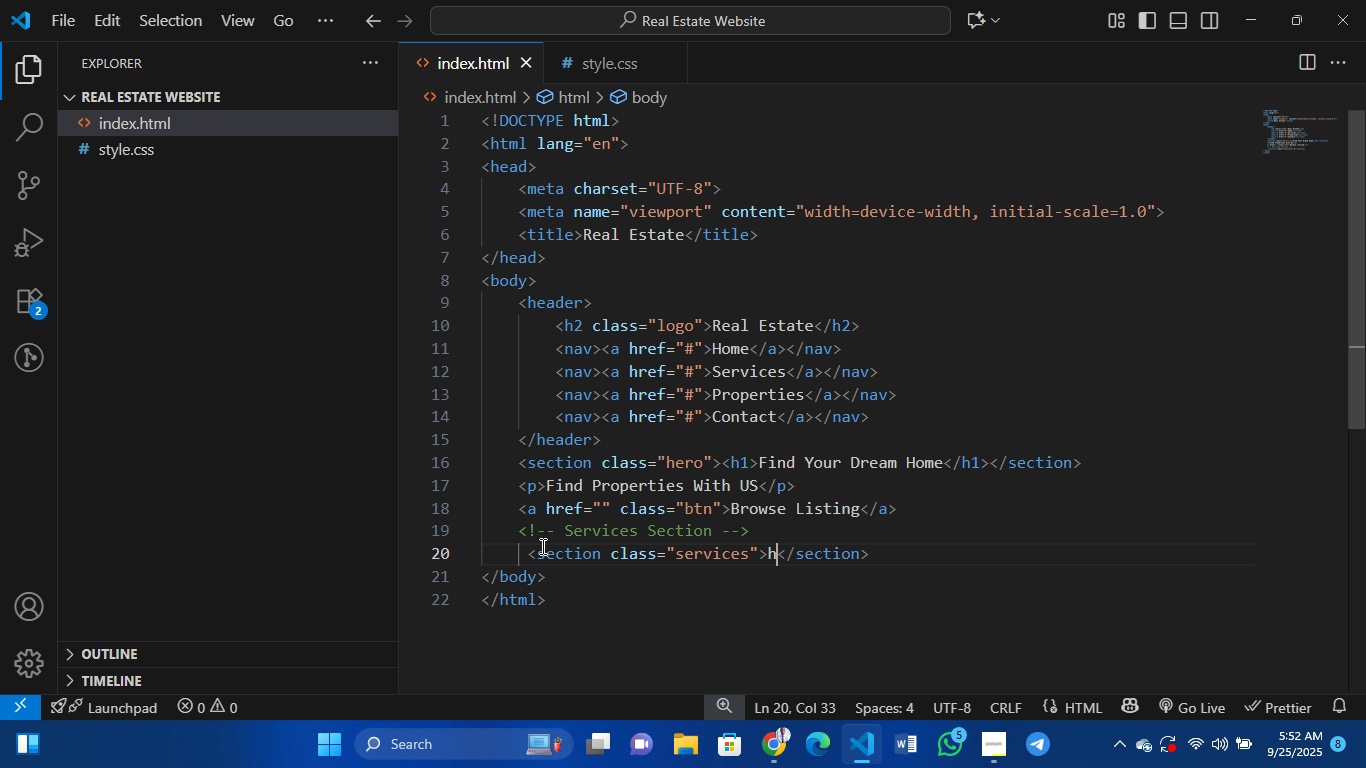 
type(h2)
 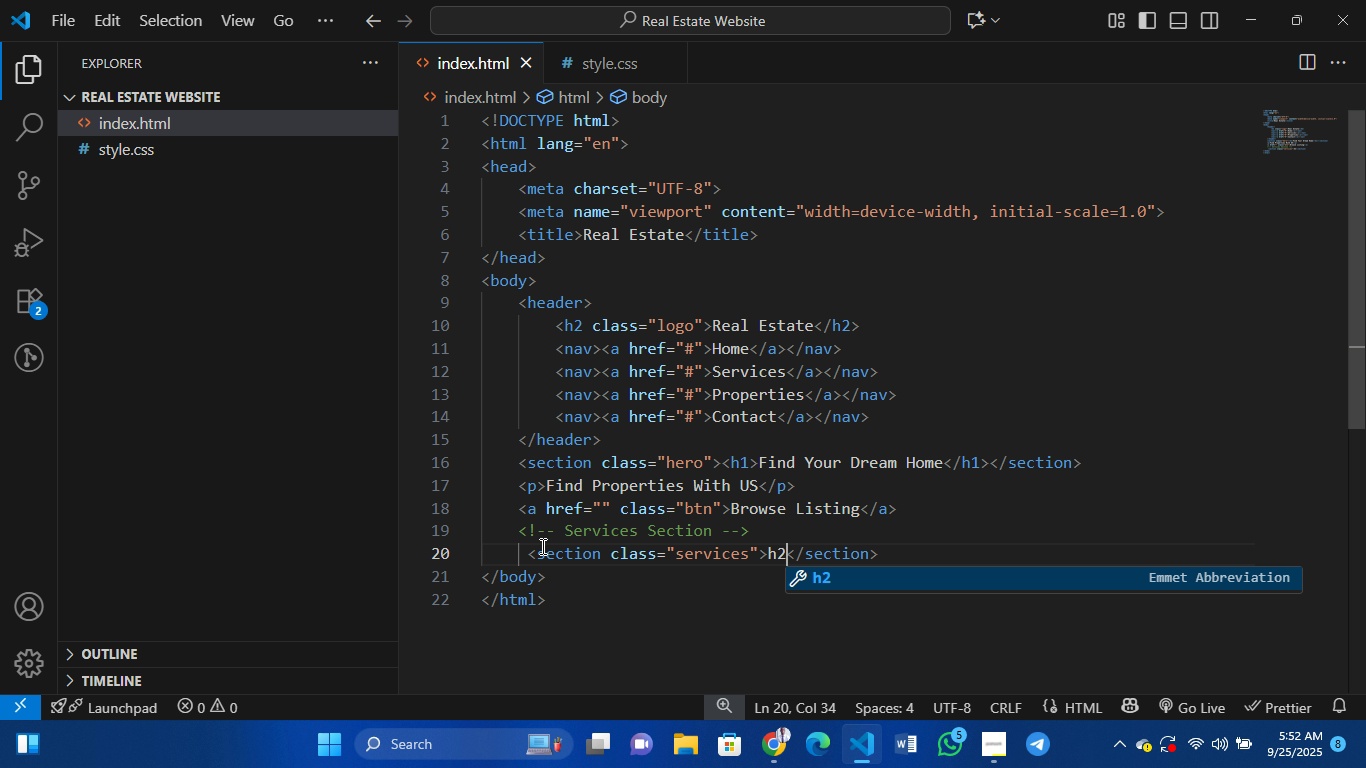 
key(Enter)
 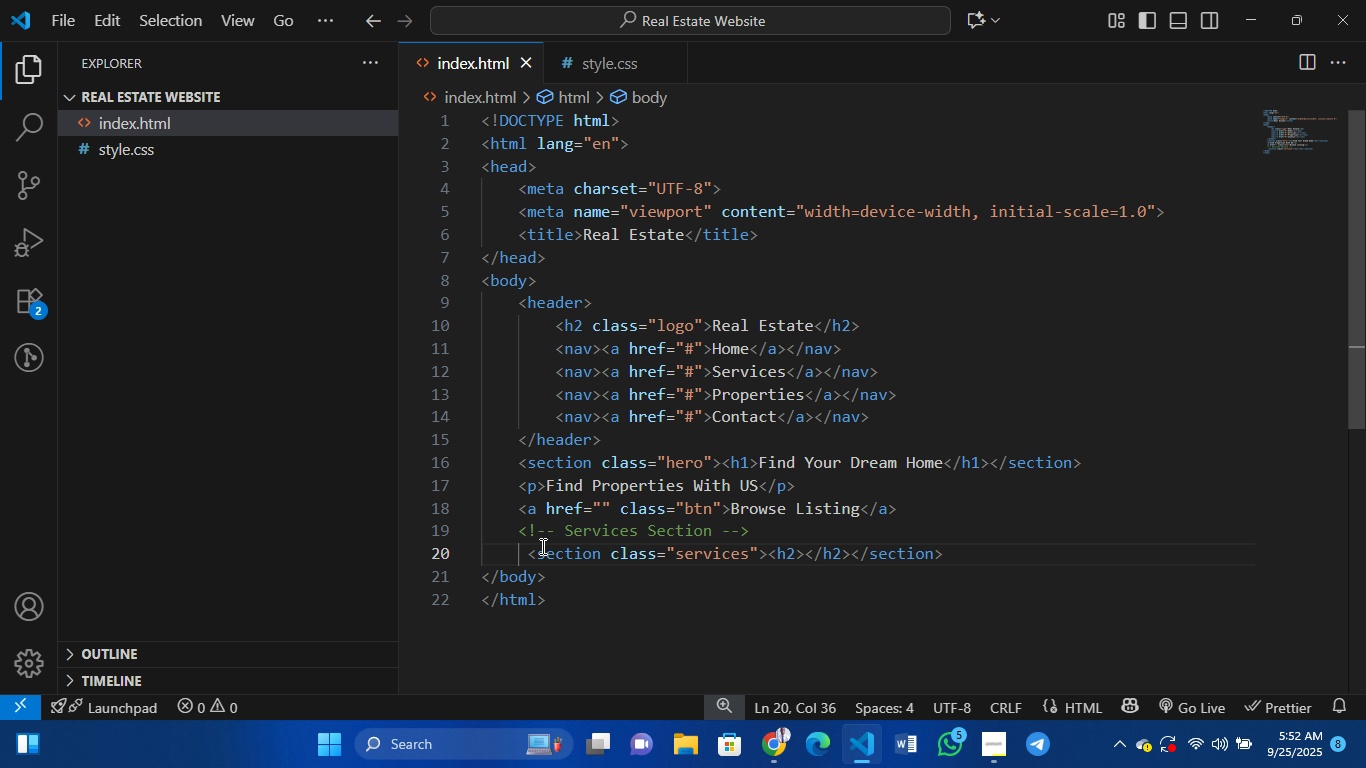 
type(Our ervice)
 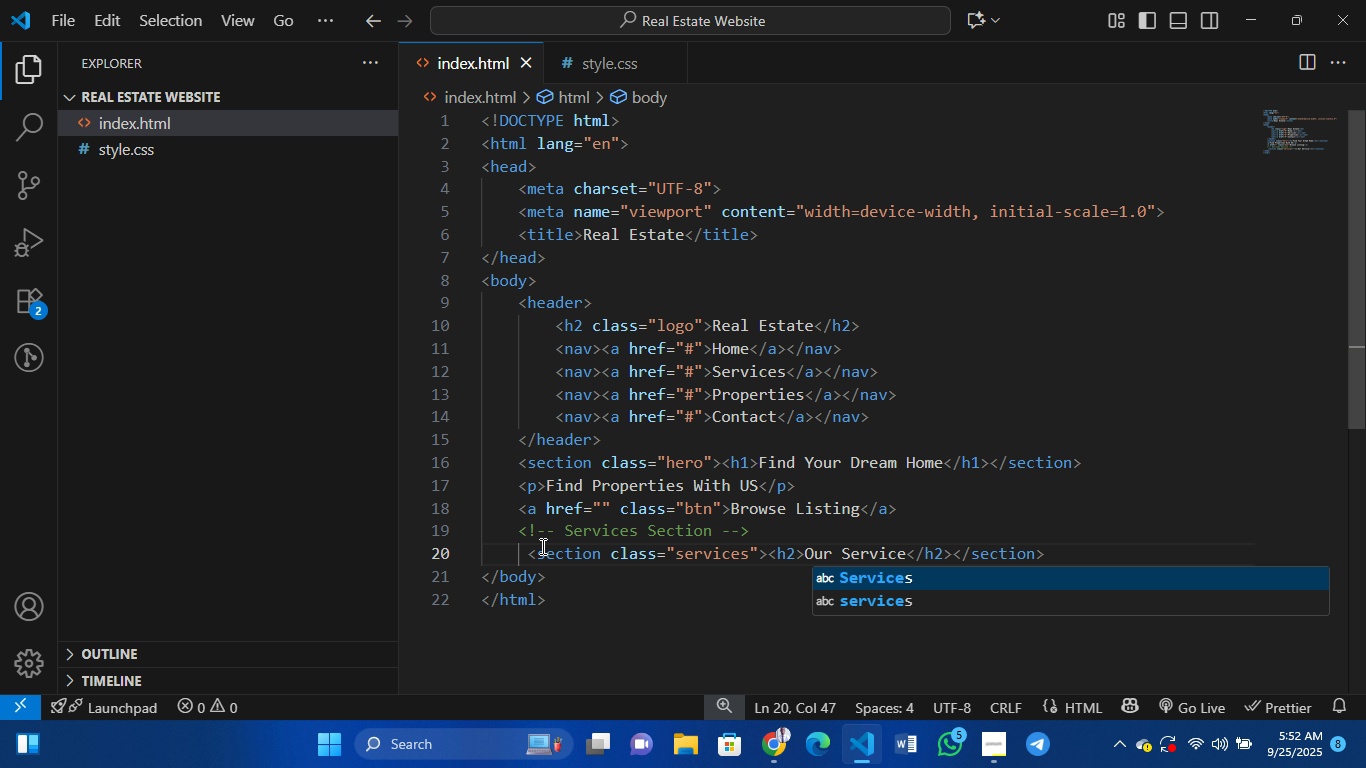 
hold_key(key=ArrowRight, duration=0.61)
 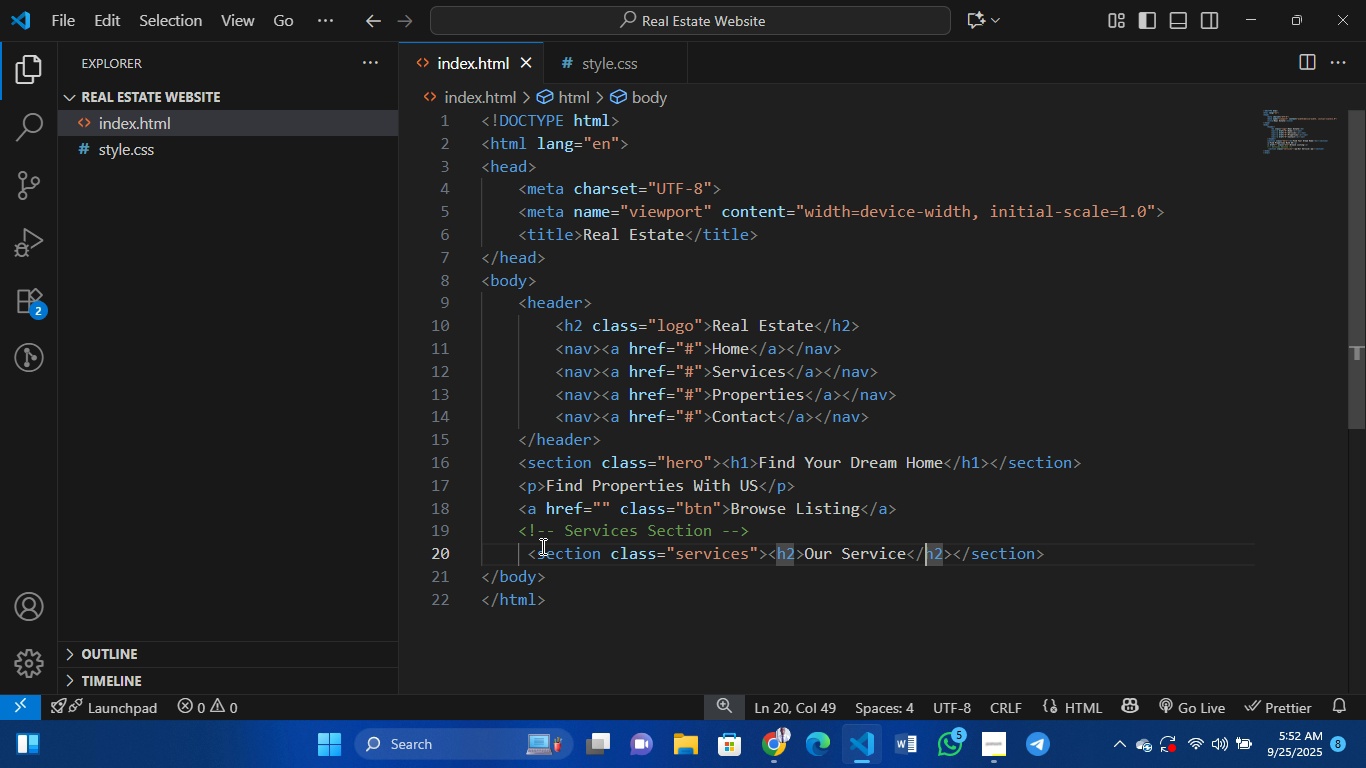 
key(ArrowRight)
 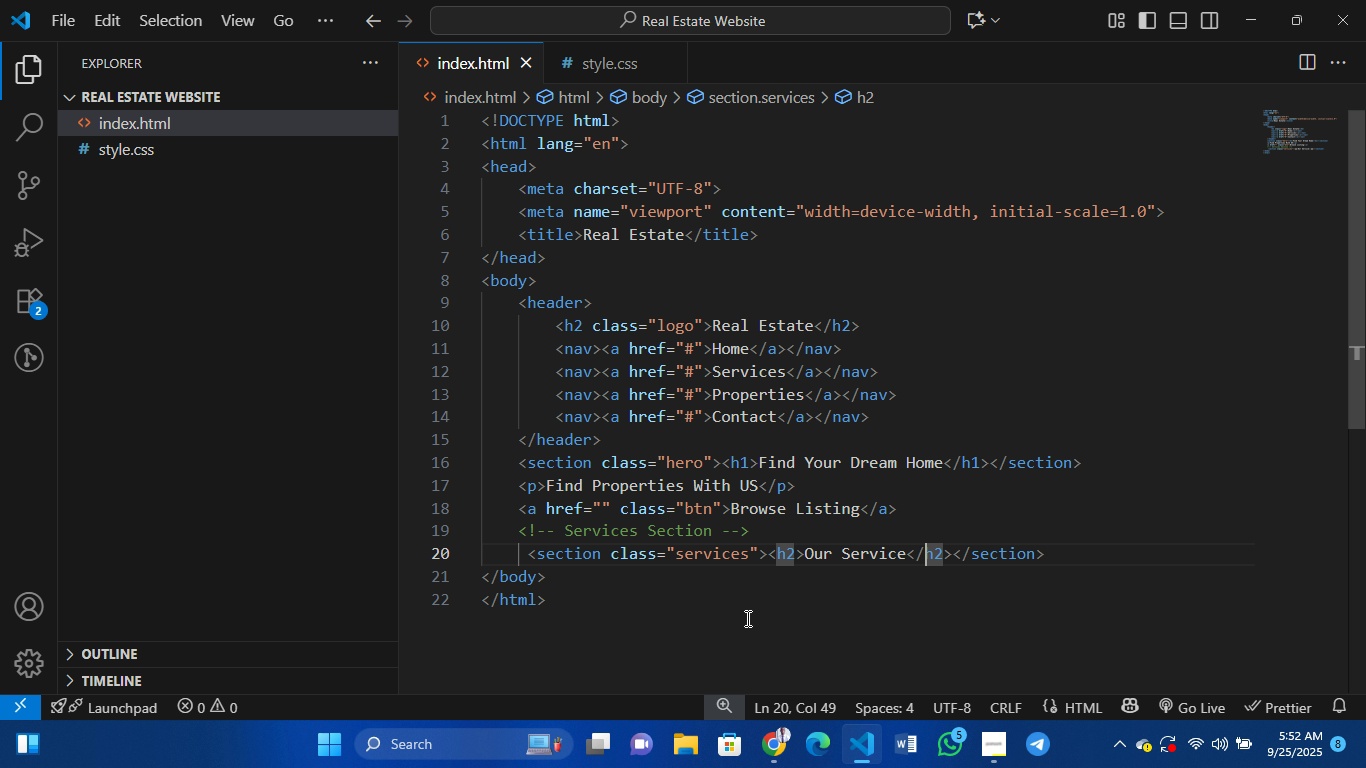 
wait(5.27)
 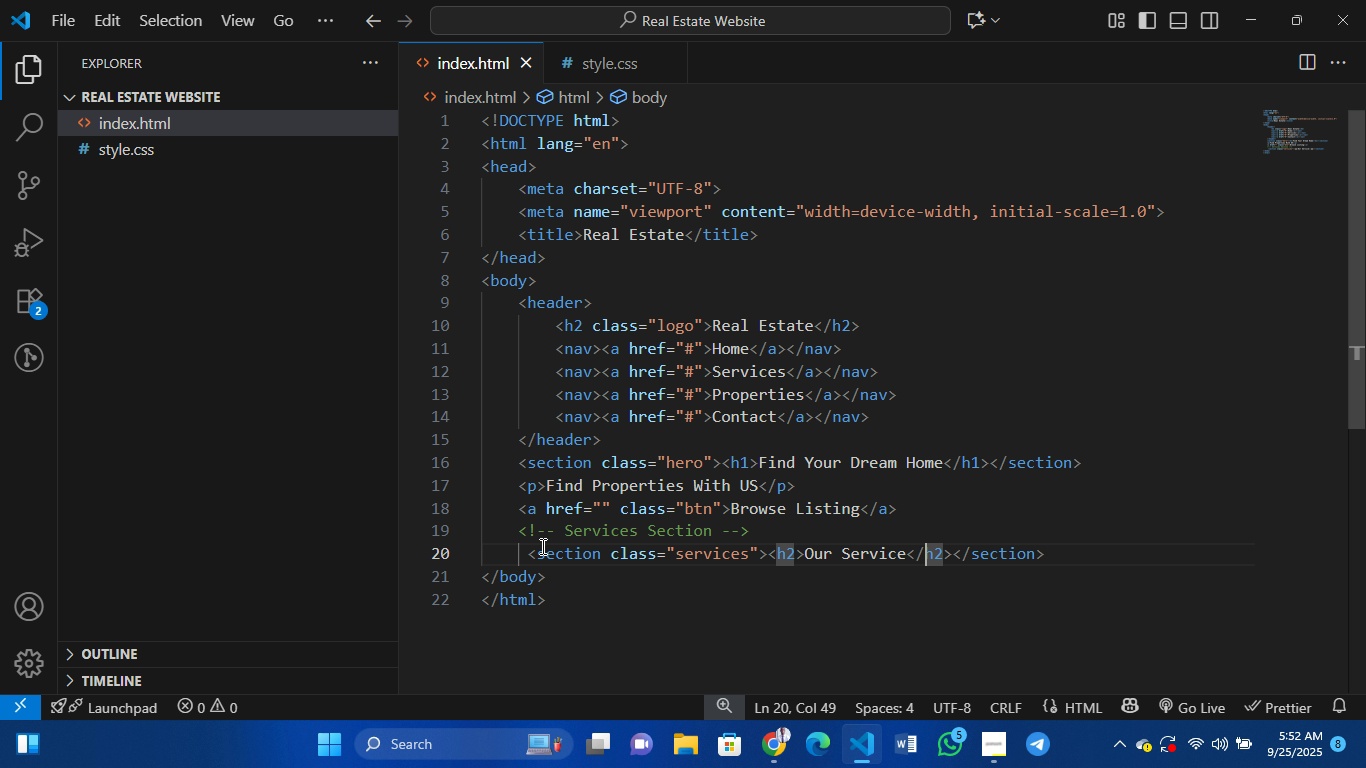 
left_click([769, 560])
 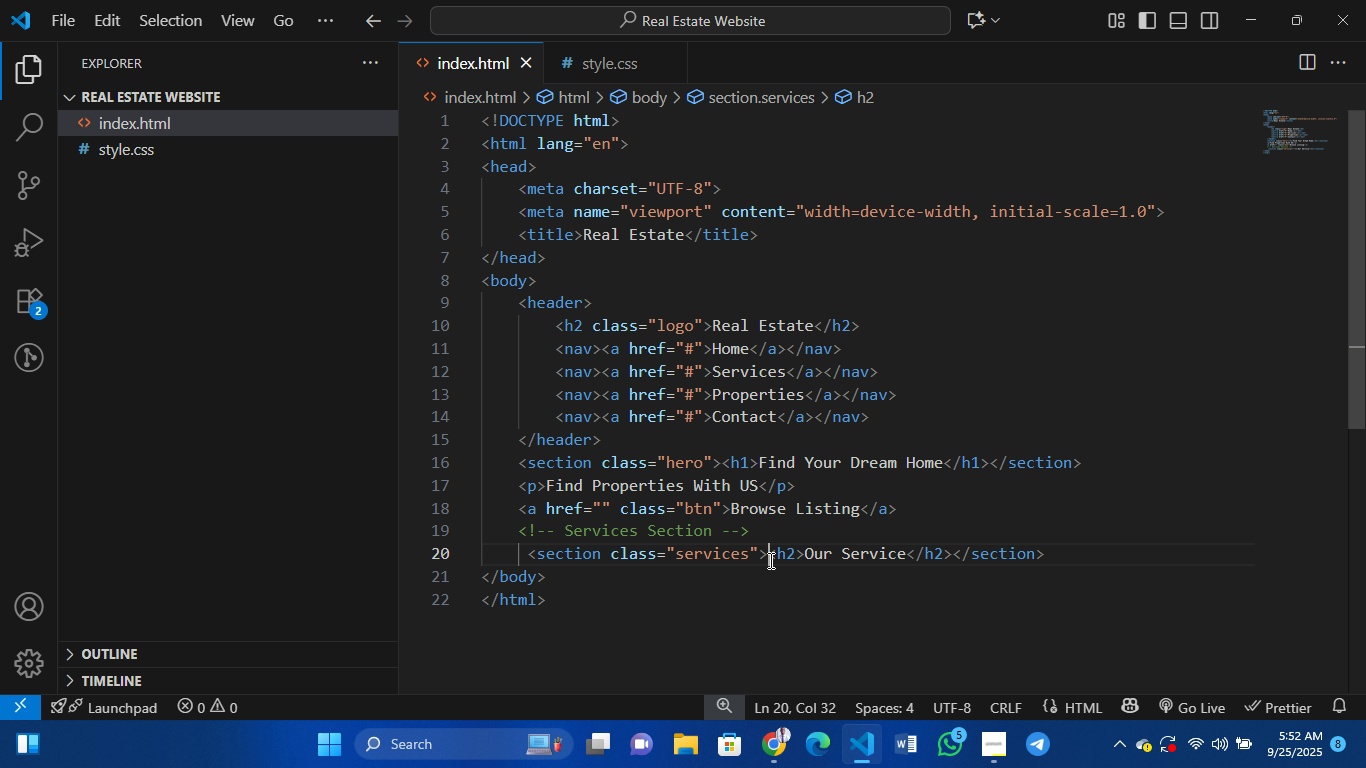 
key(Enter)
 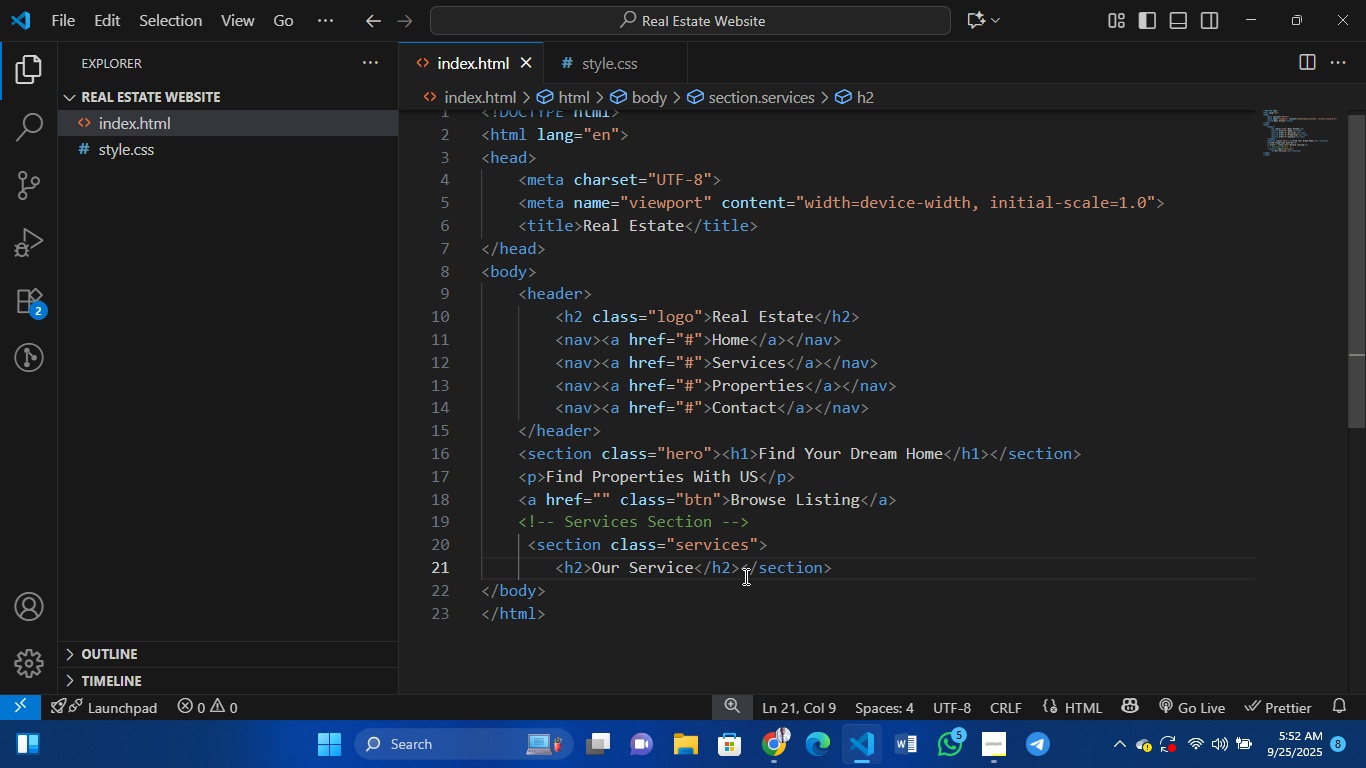 
left_click([742, 569])
 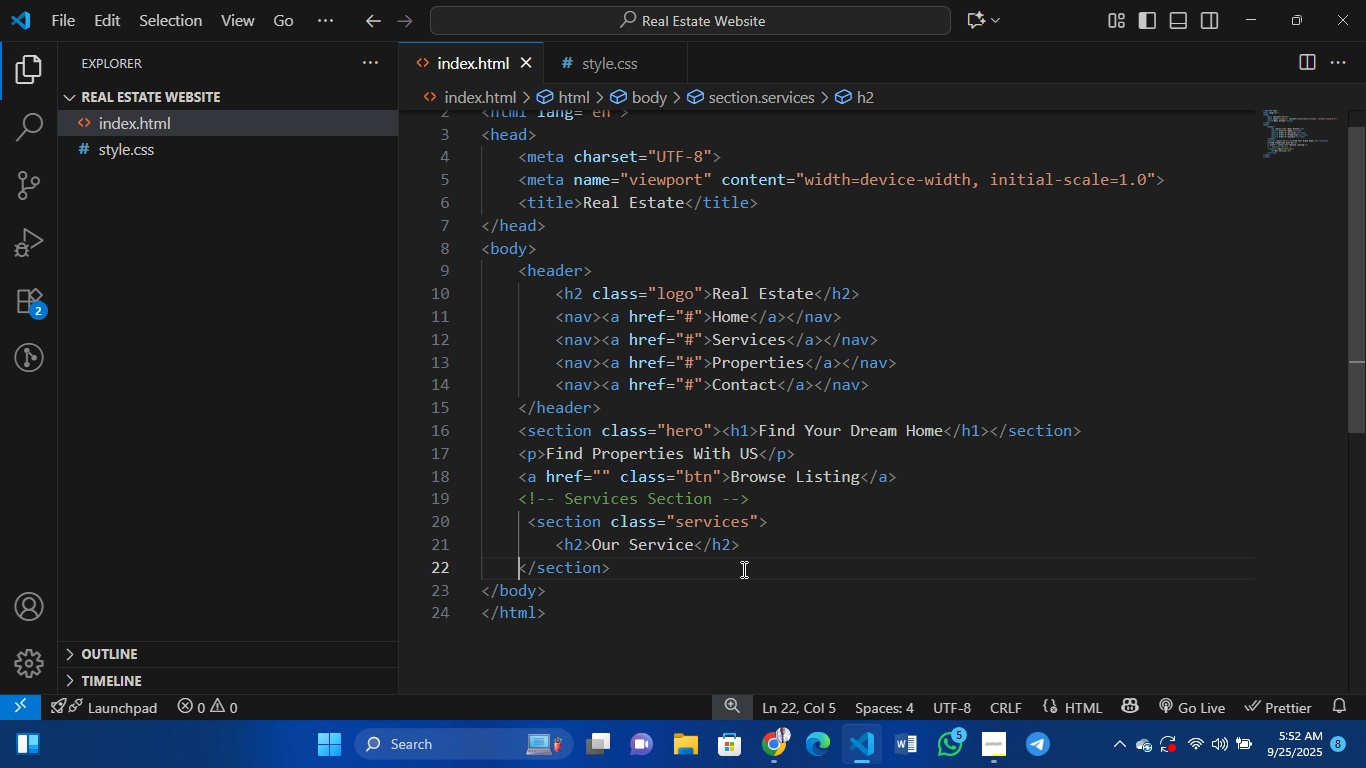 
key(Enter)
 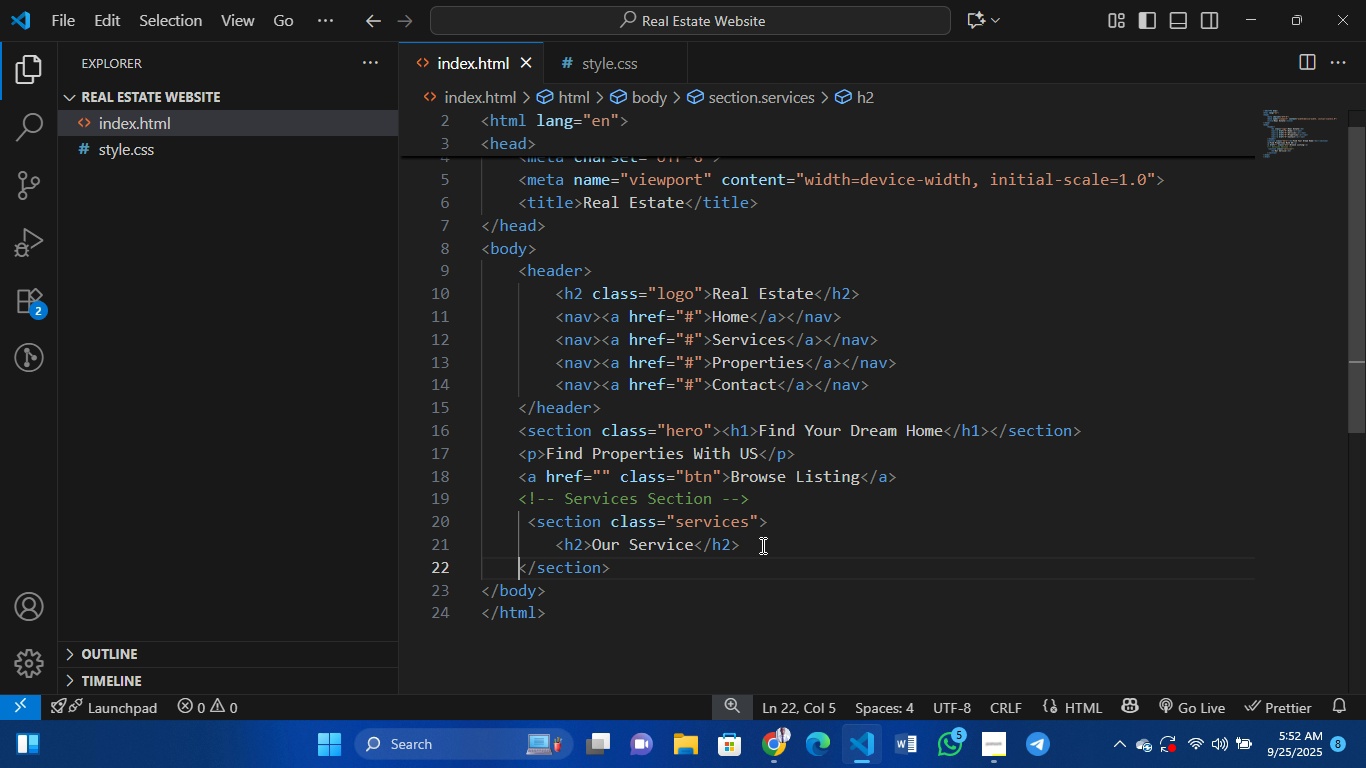 
left_click([761, 545])
 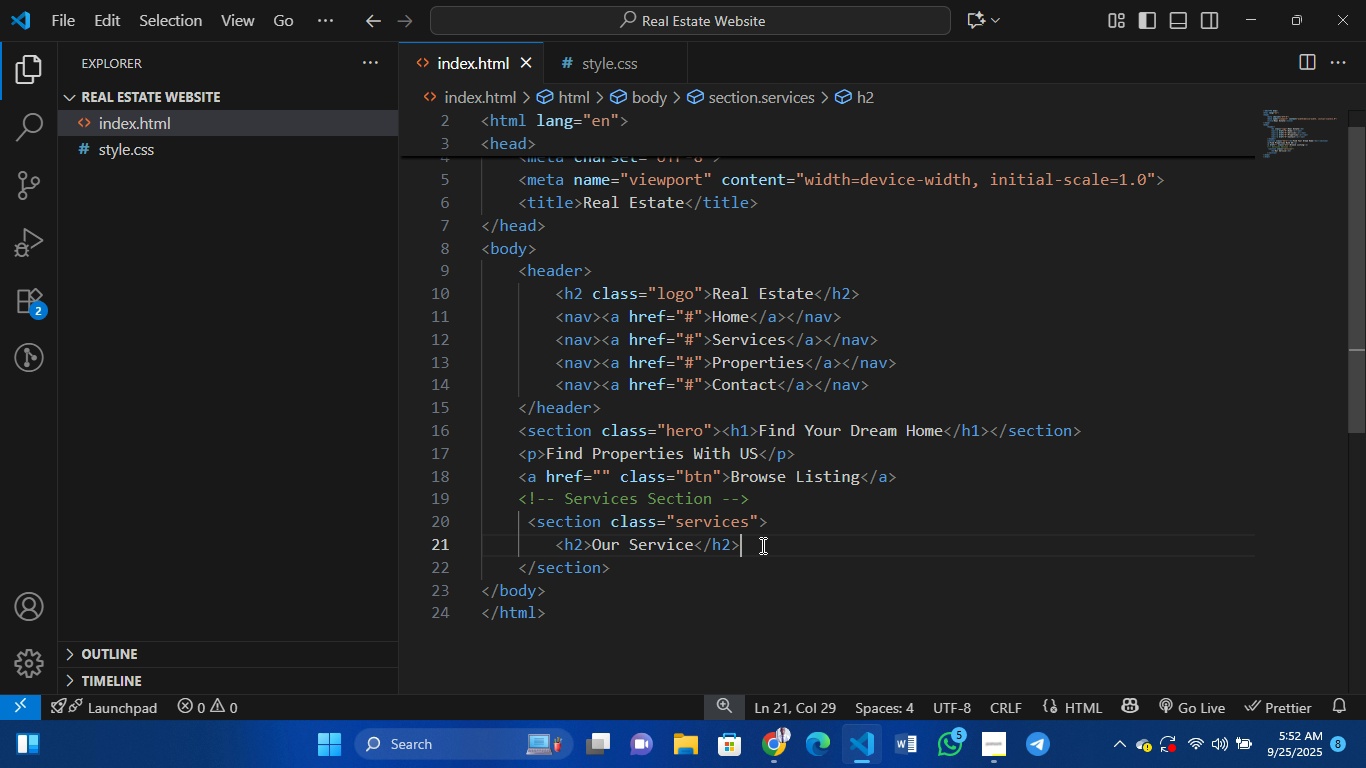 
key(Enter)
 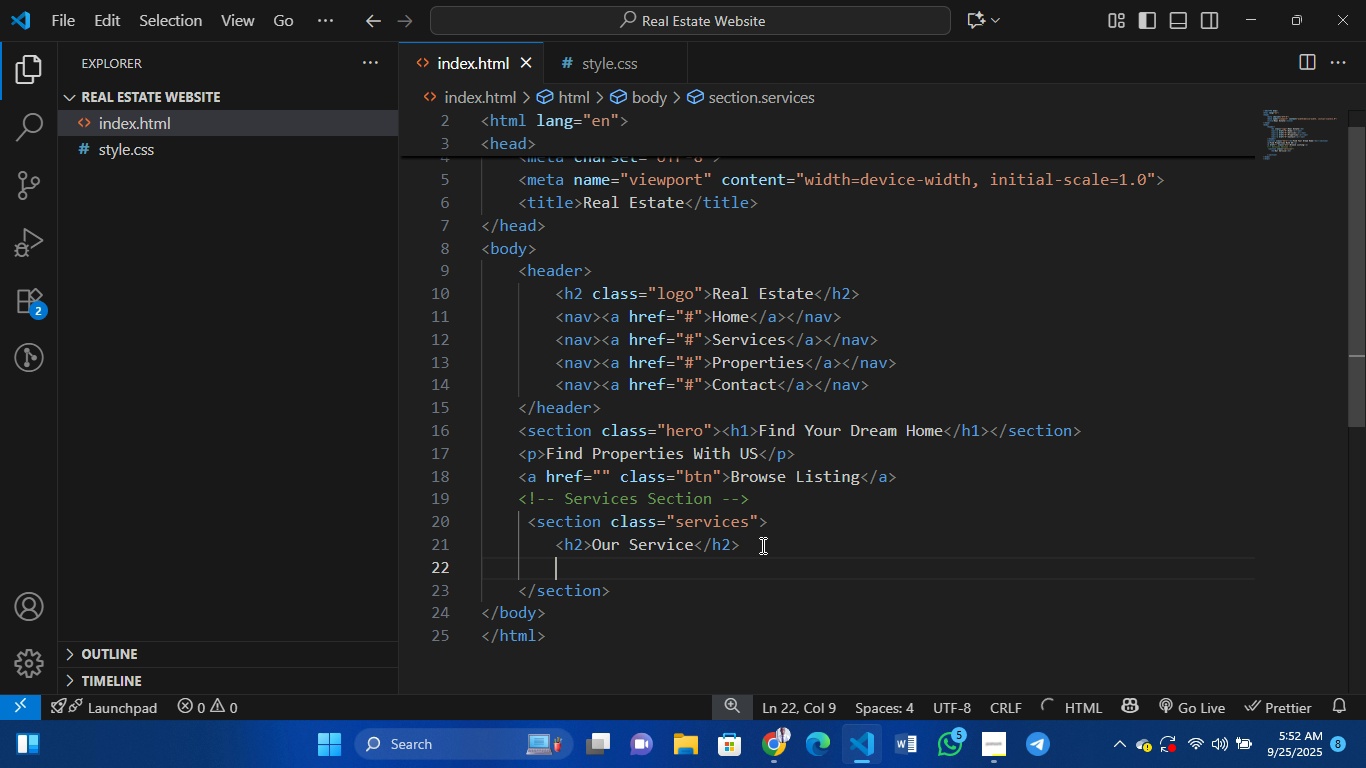 
type(div.service-card)
 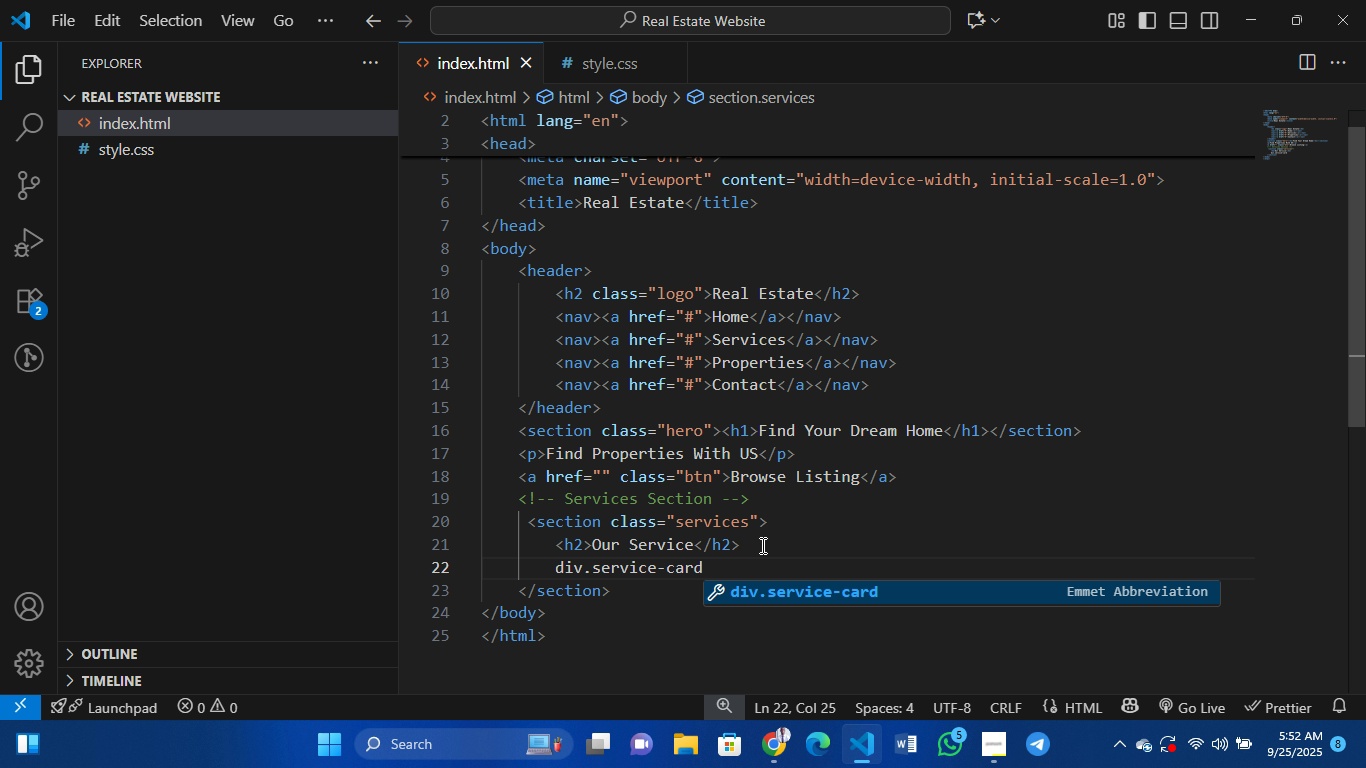 
key(Enter)
 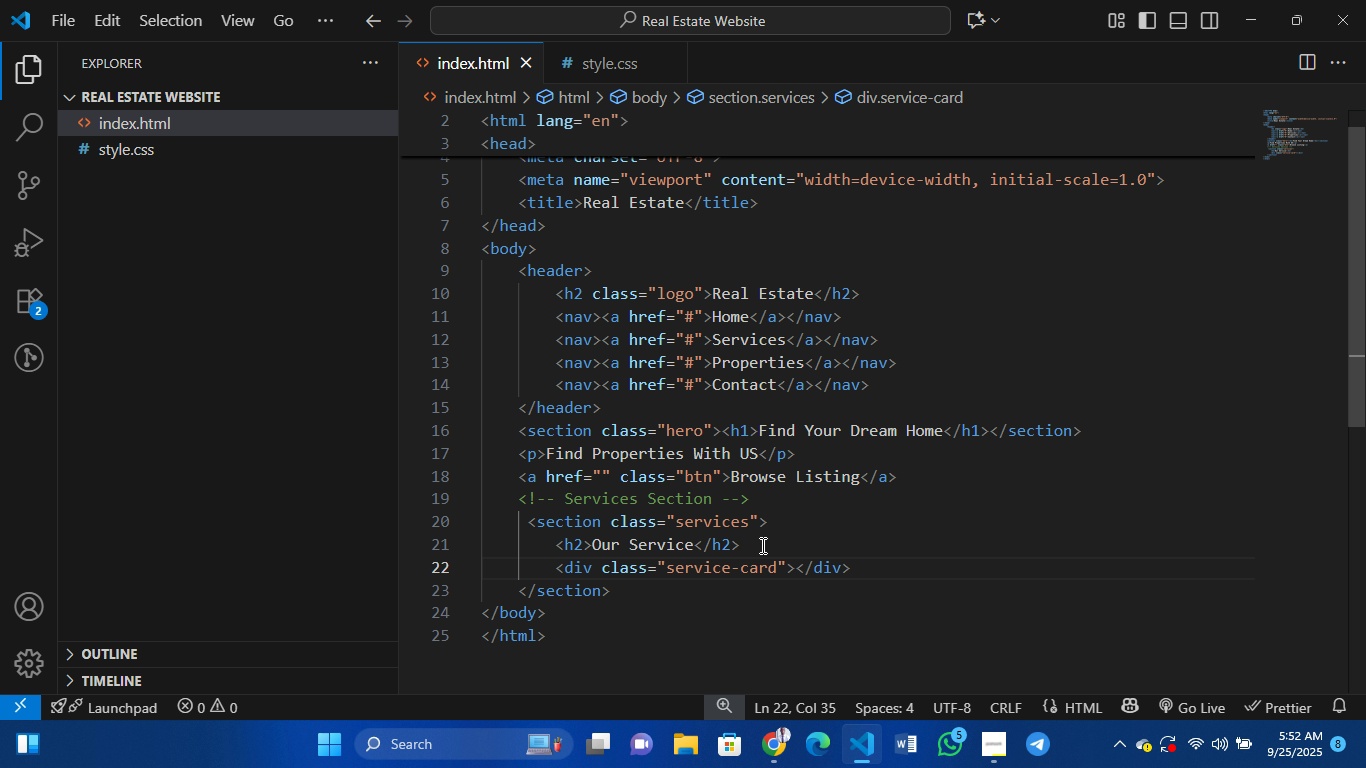 
type(dic)
key(Backspace)
type(v.card)
 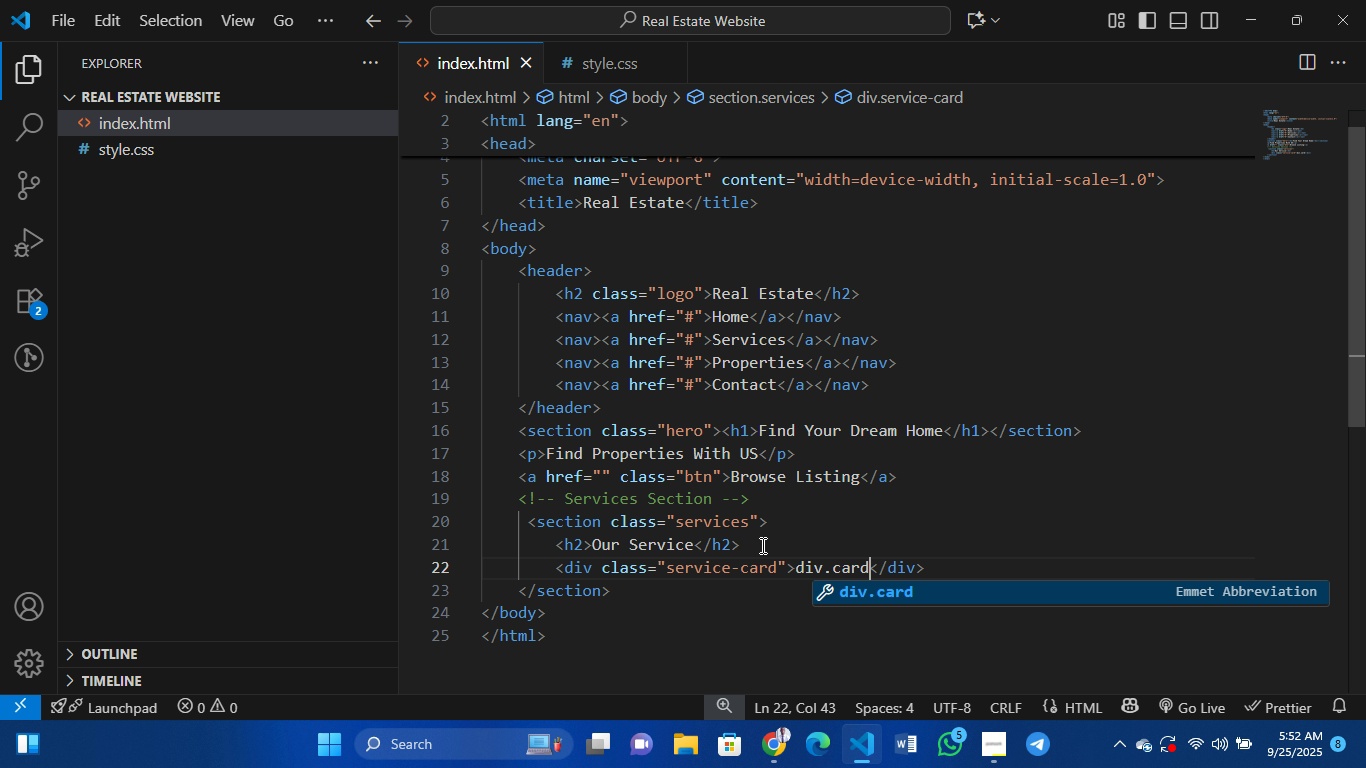 
key(Enter)
 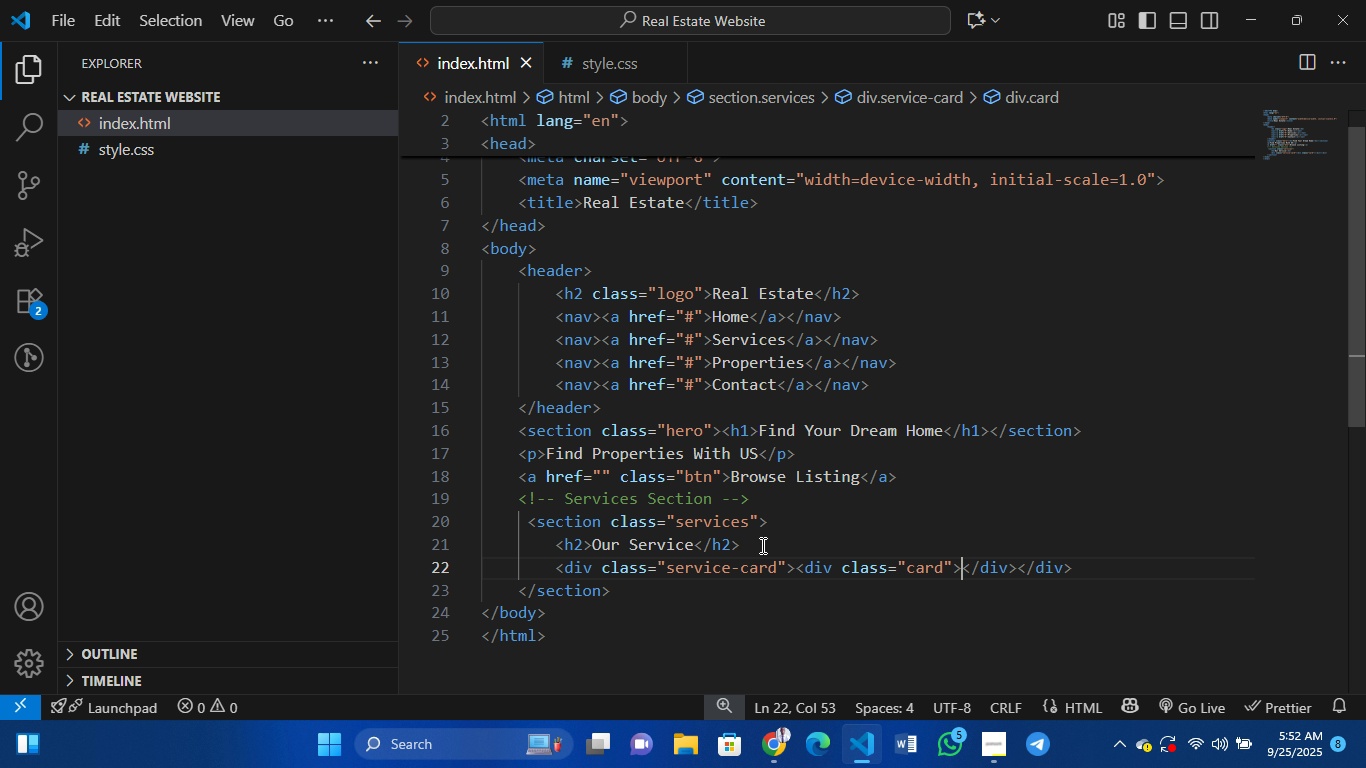 
type(Properties)
 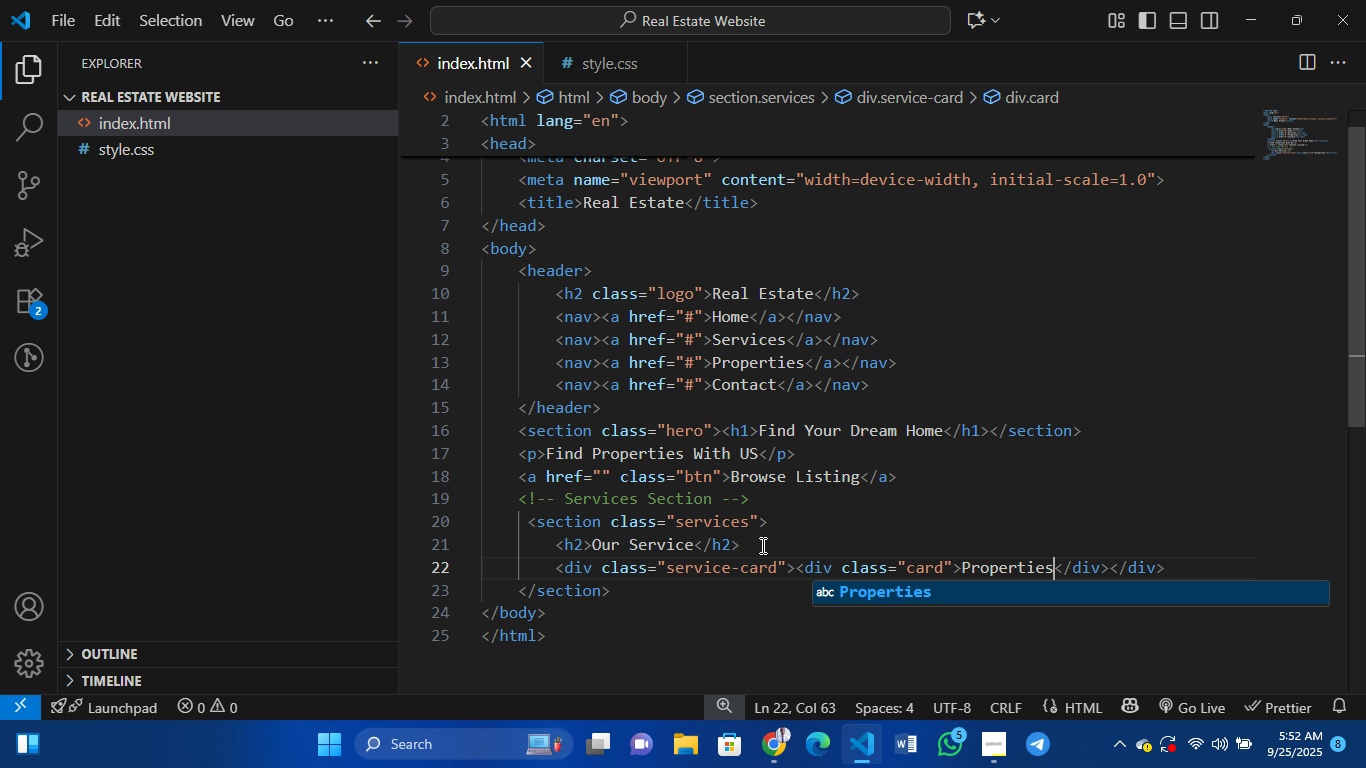 
wait(9.3)
 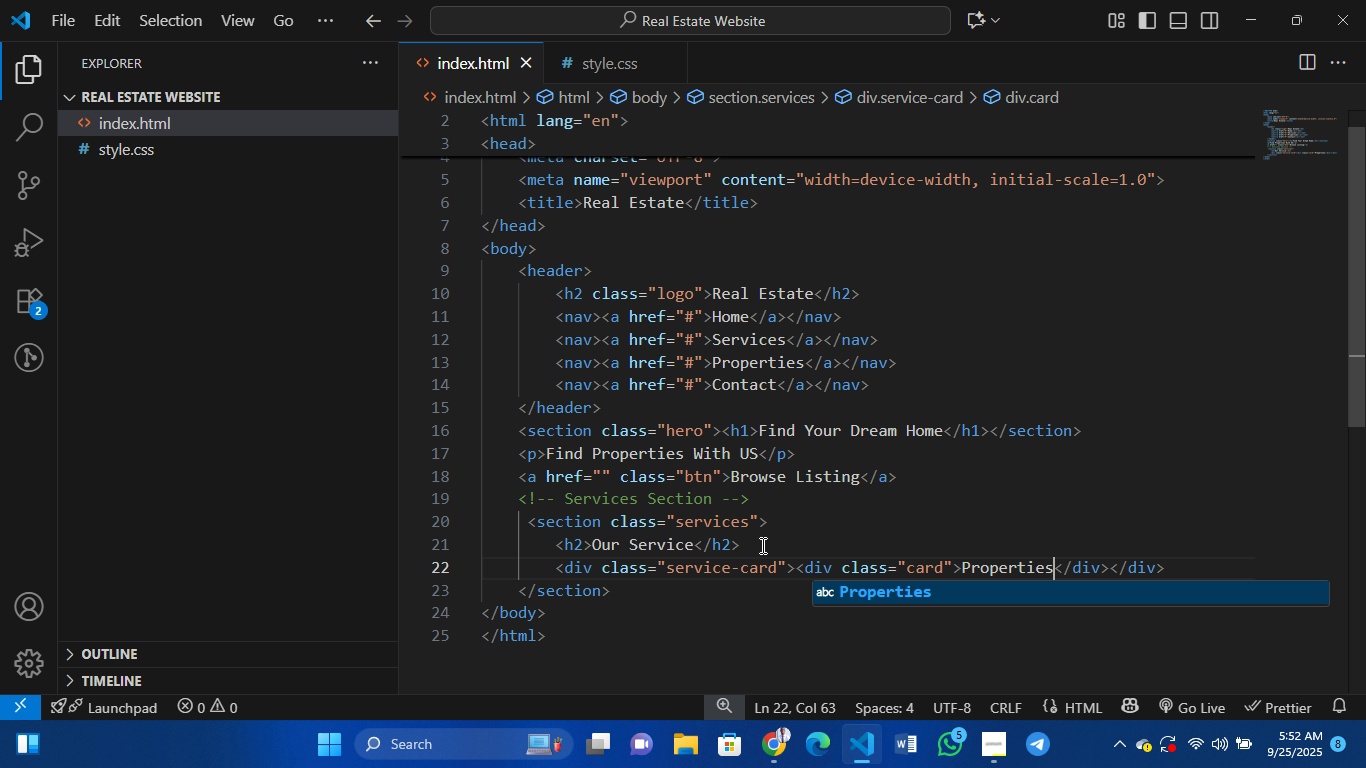 
left_click([797, 565])
 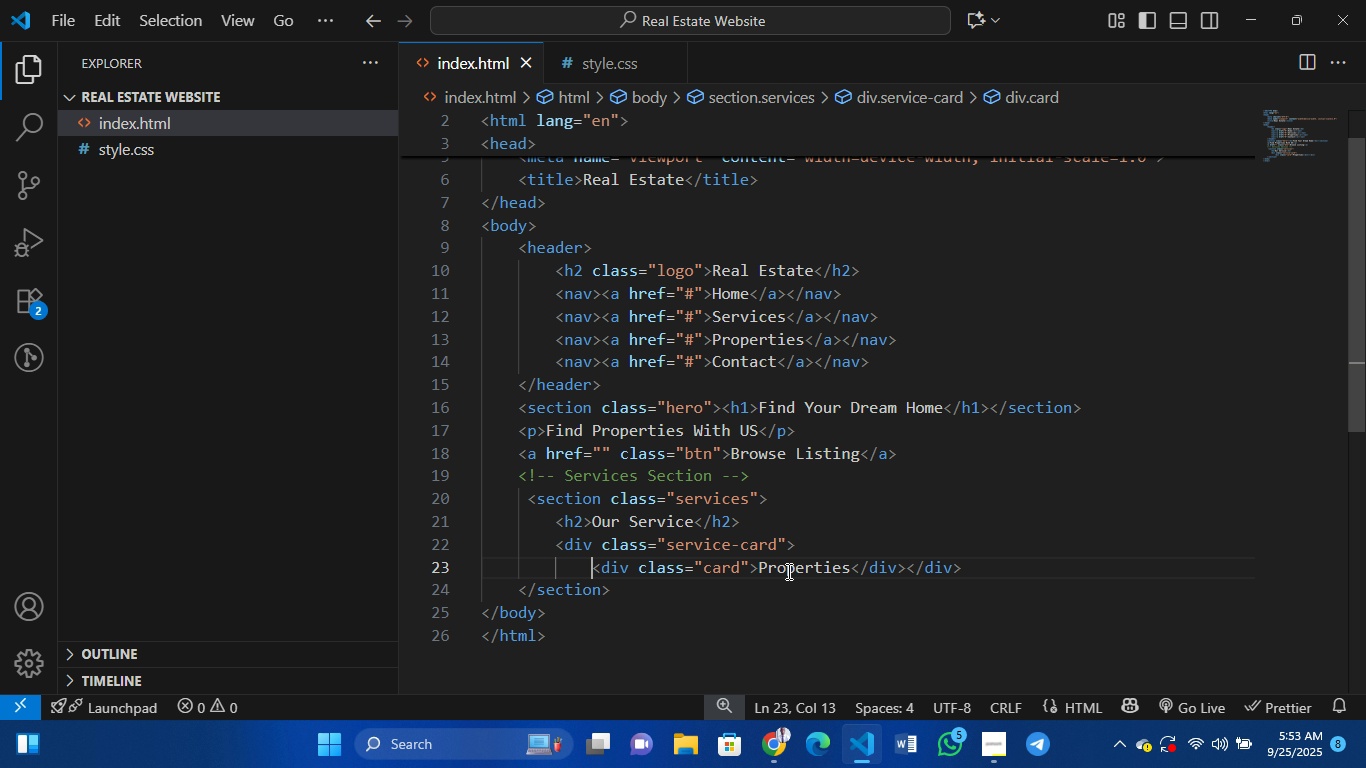 
key(Enter)
 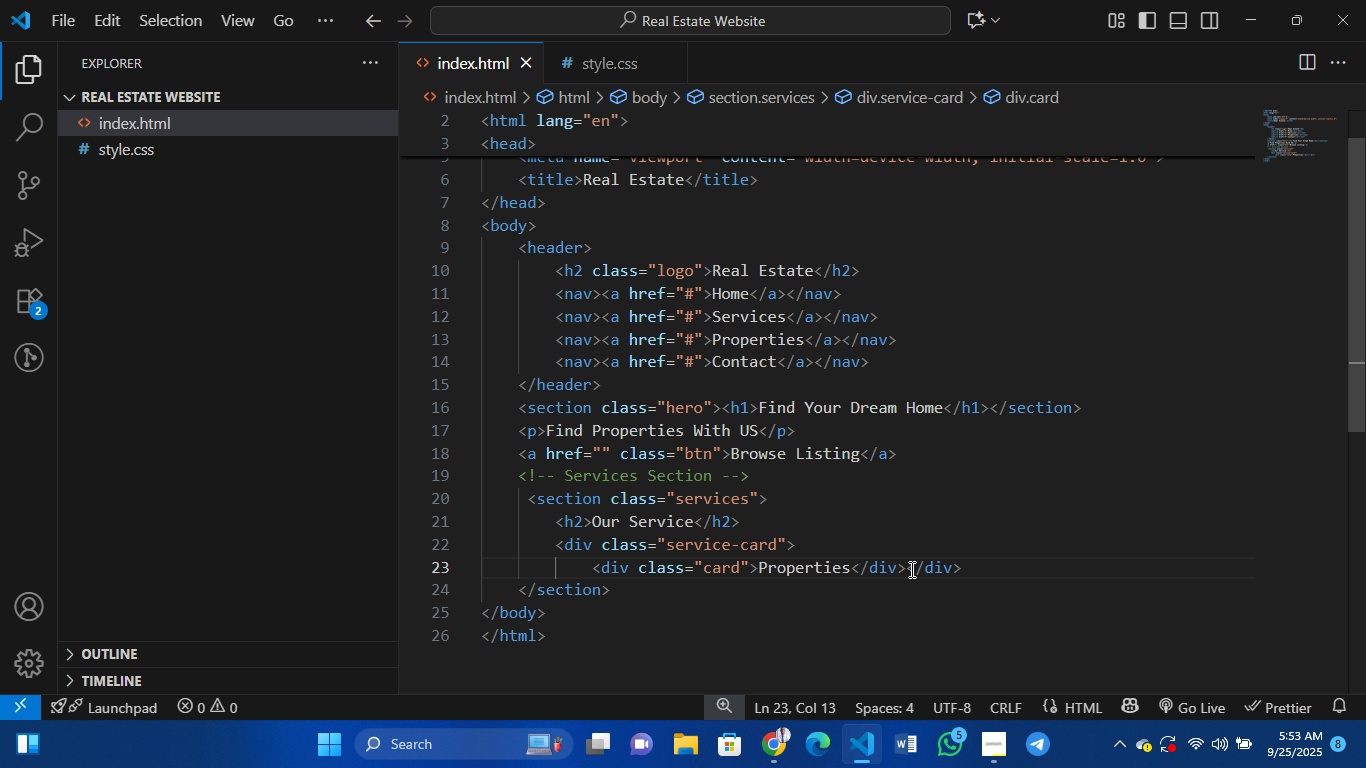 
wait(6.82)
 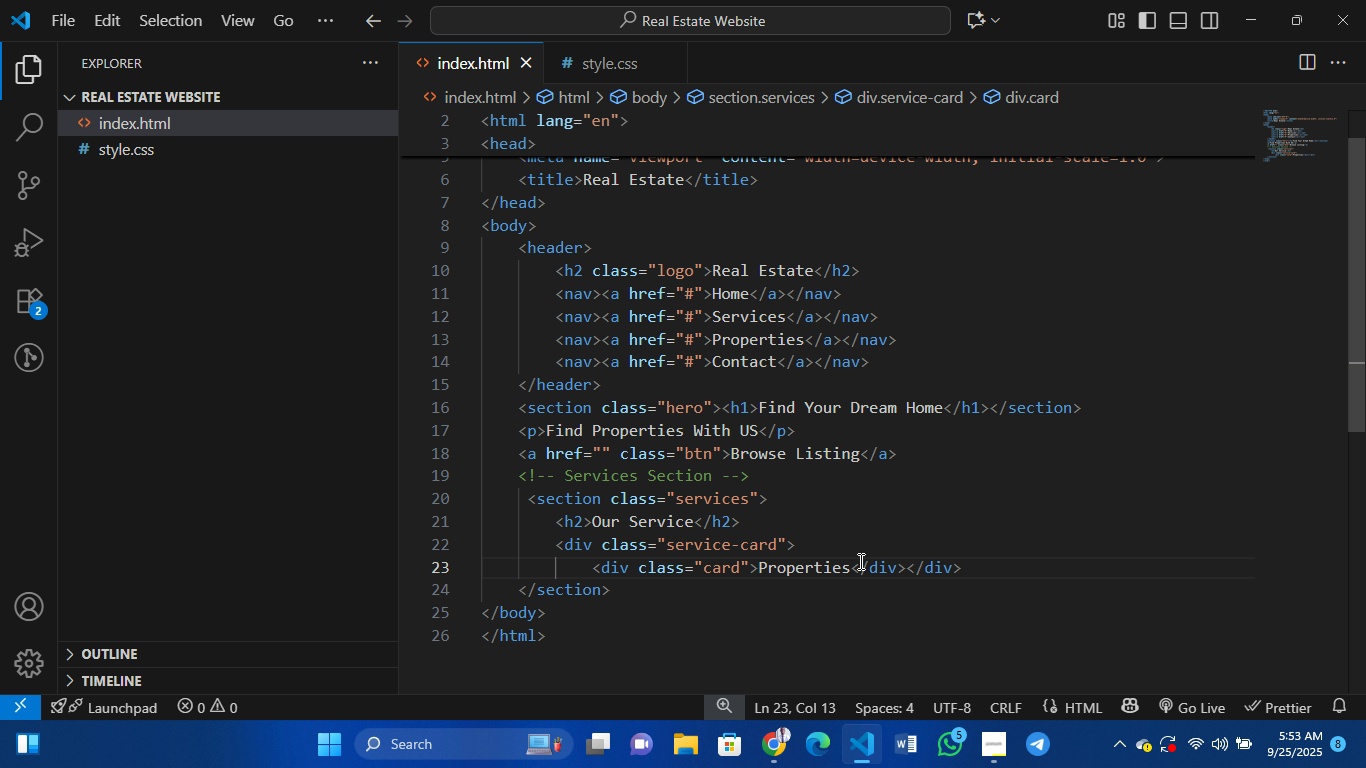 
left_click([902, 572])
 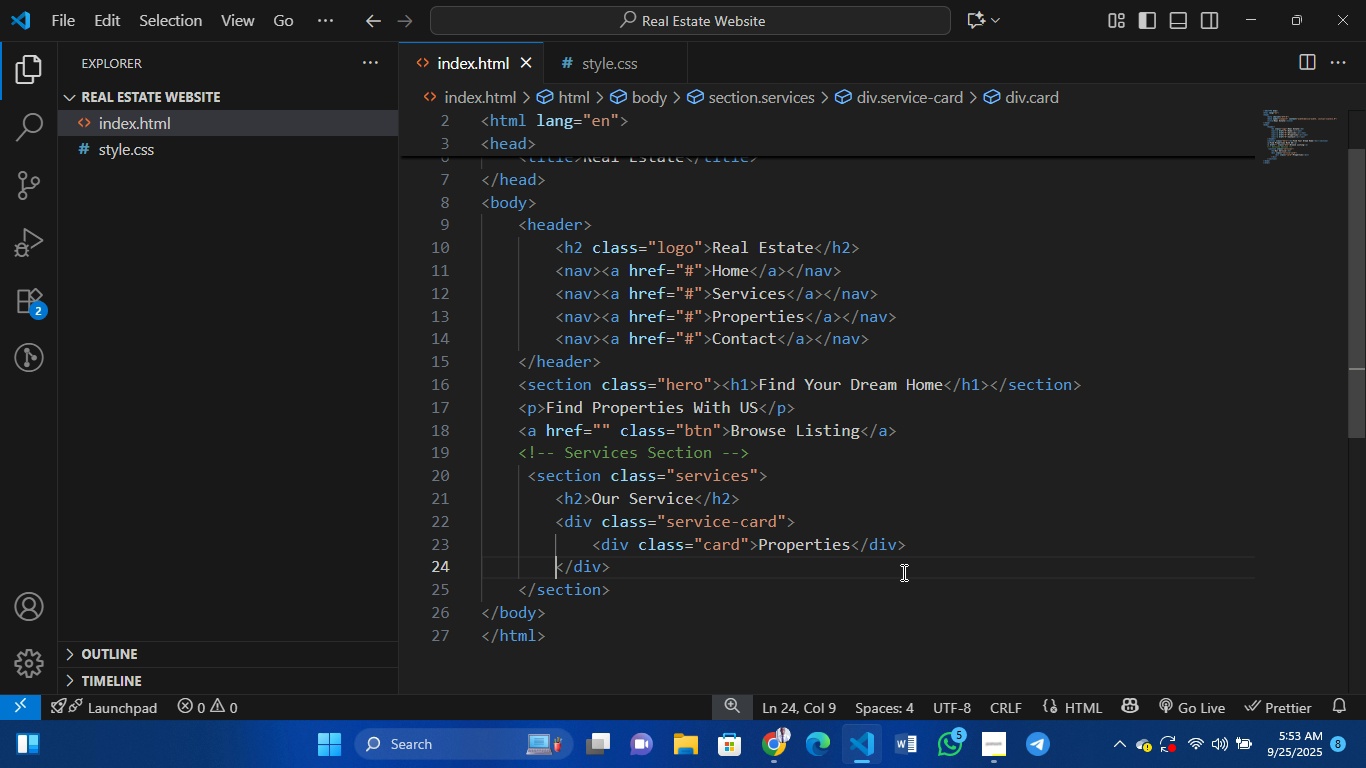 
key(Enter)
 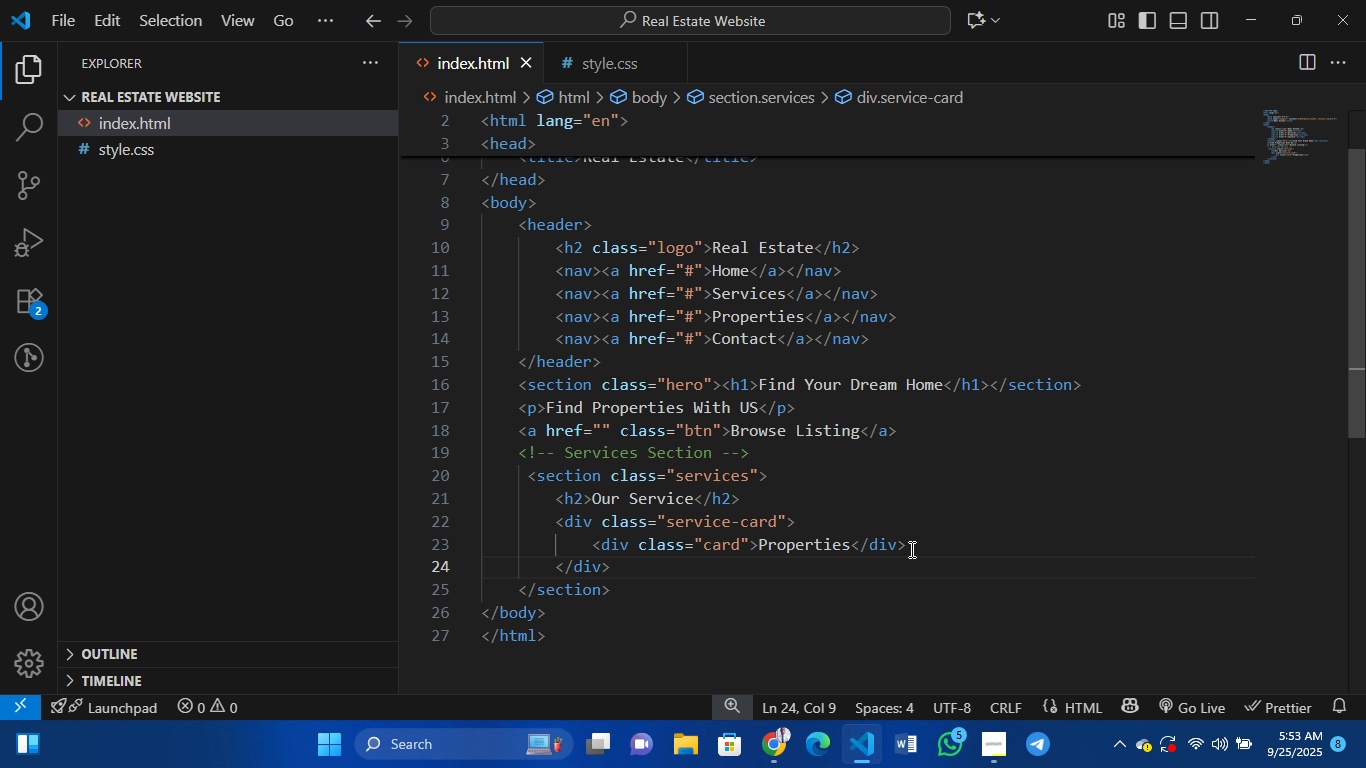 
left_click([910, 549])
 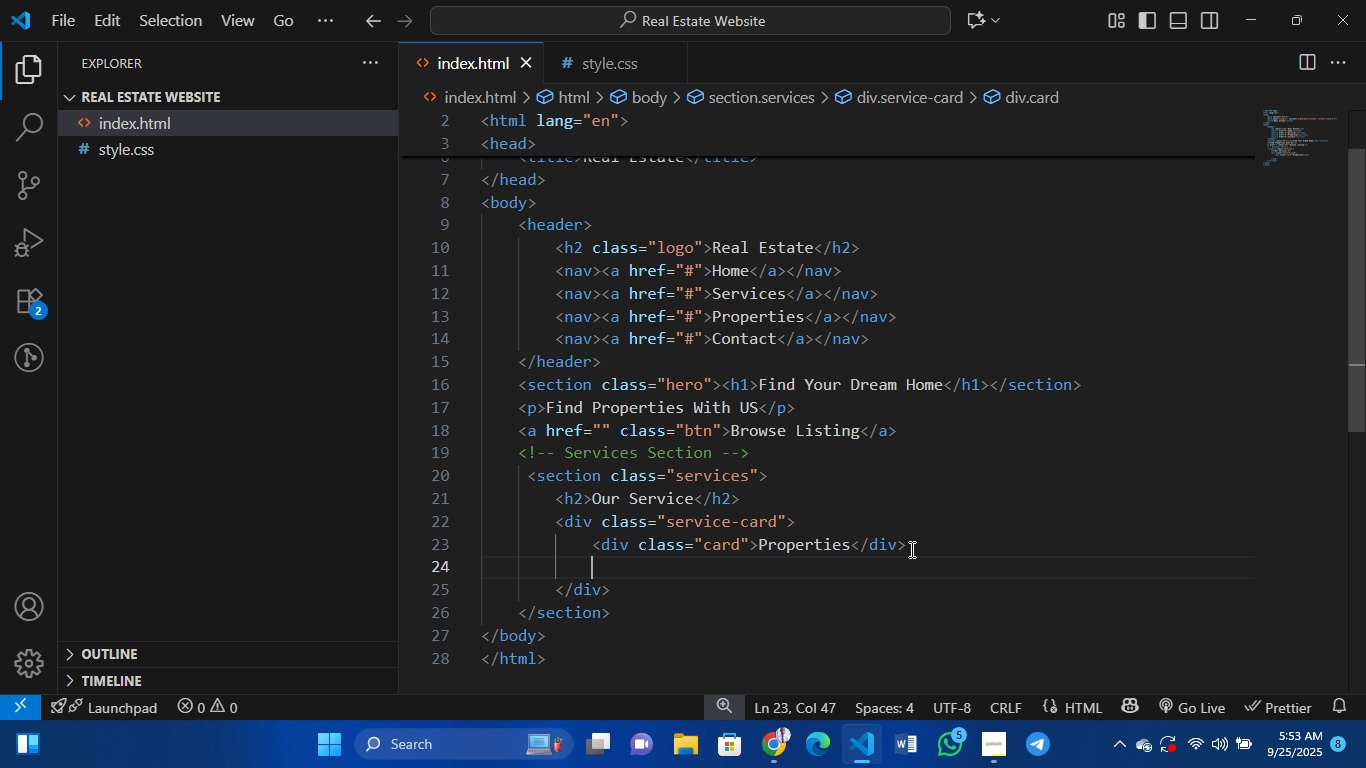 
key(Enter)
 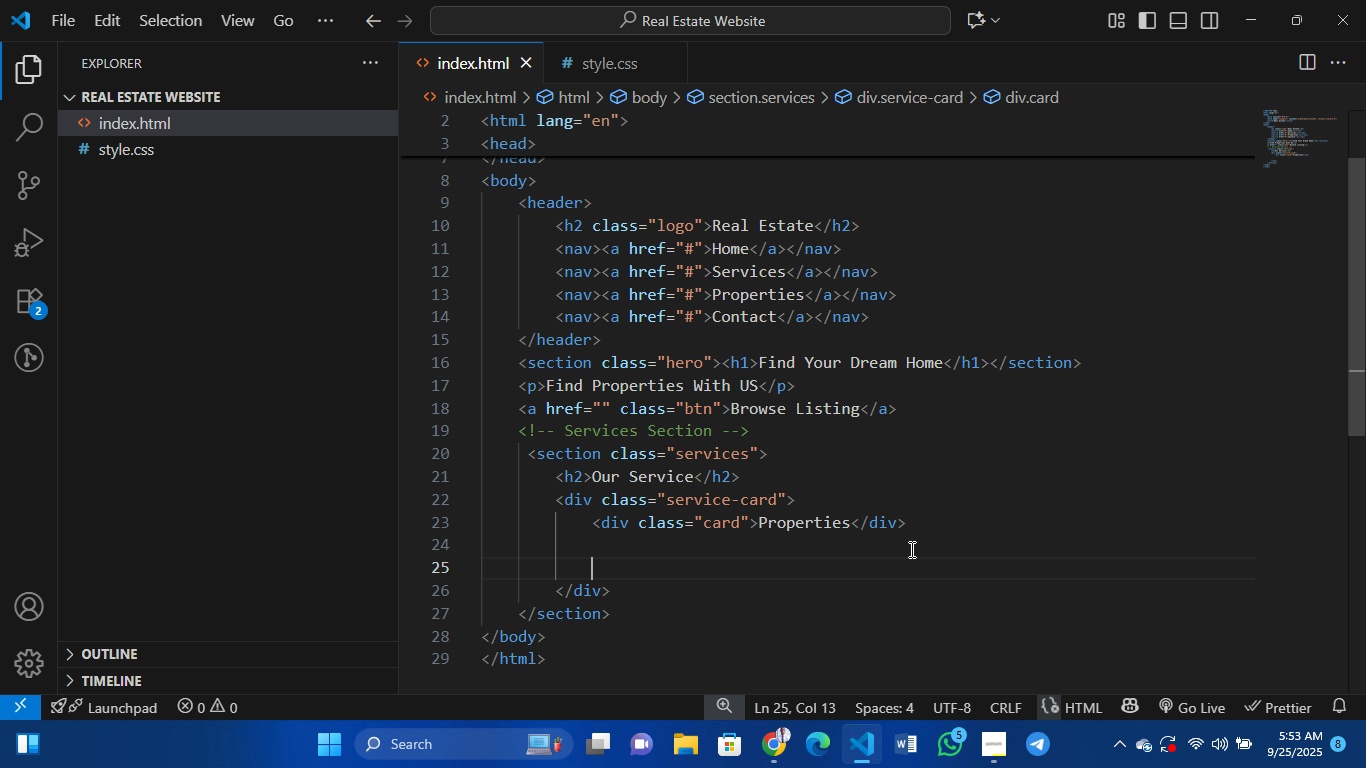 
key(Enter)
 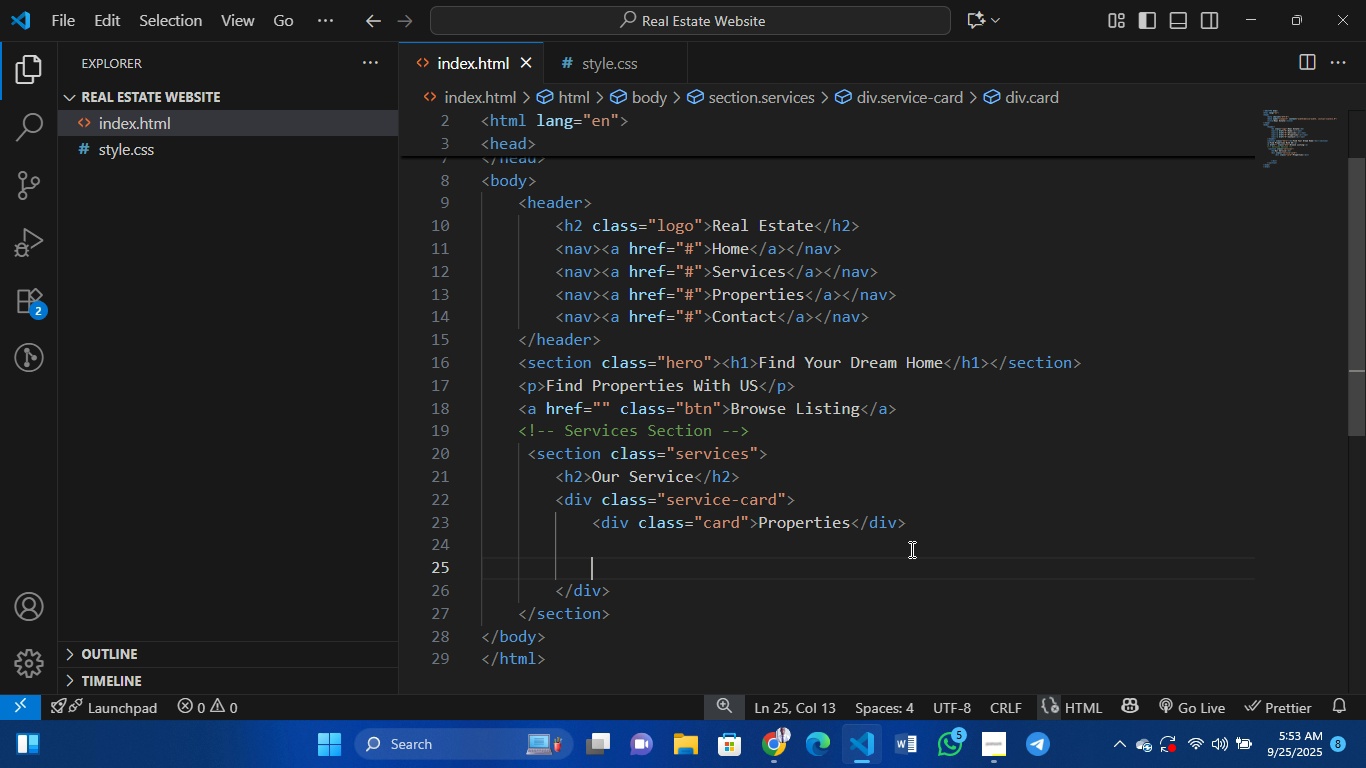 
key(Enter)
 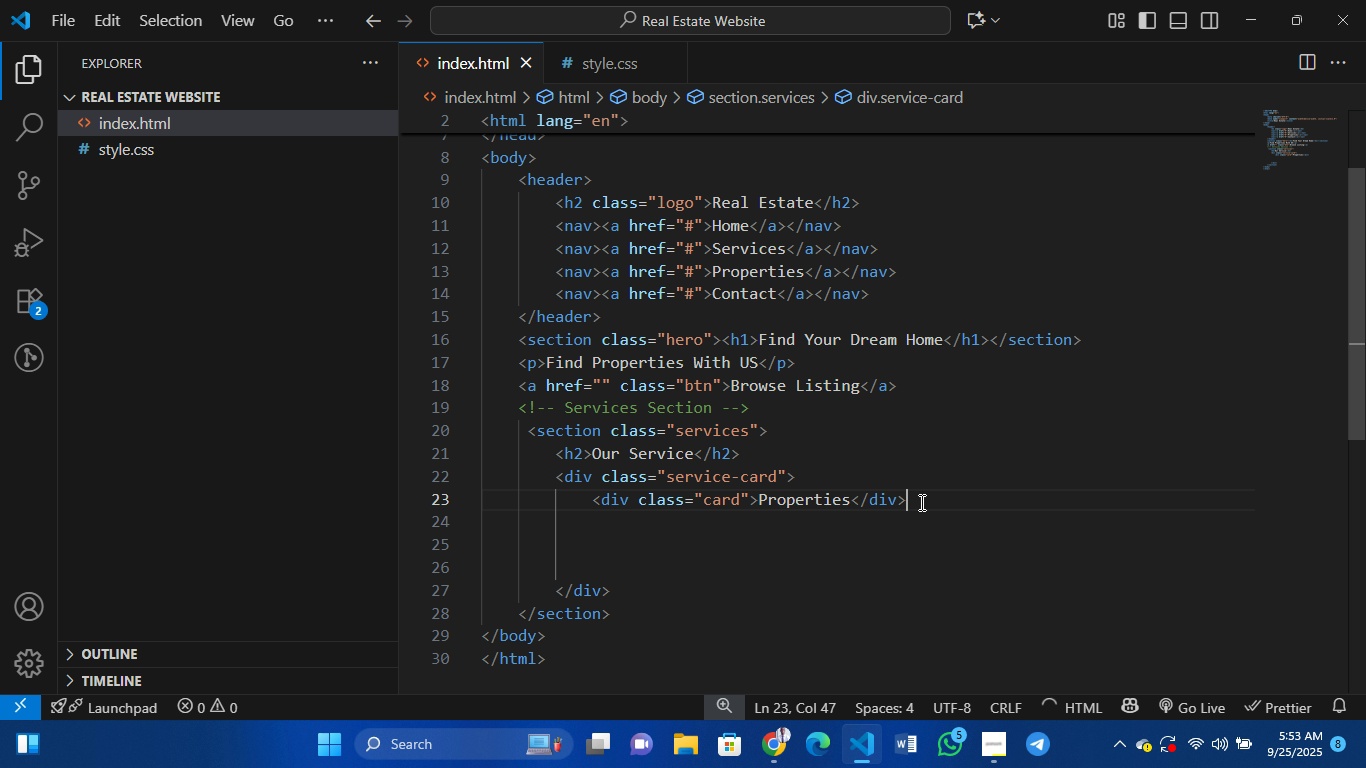 
left_click([920, 502])
 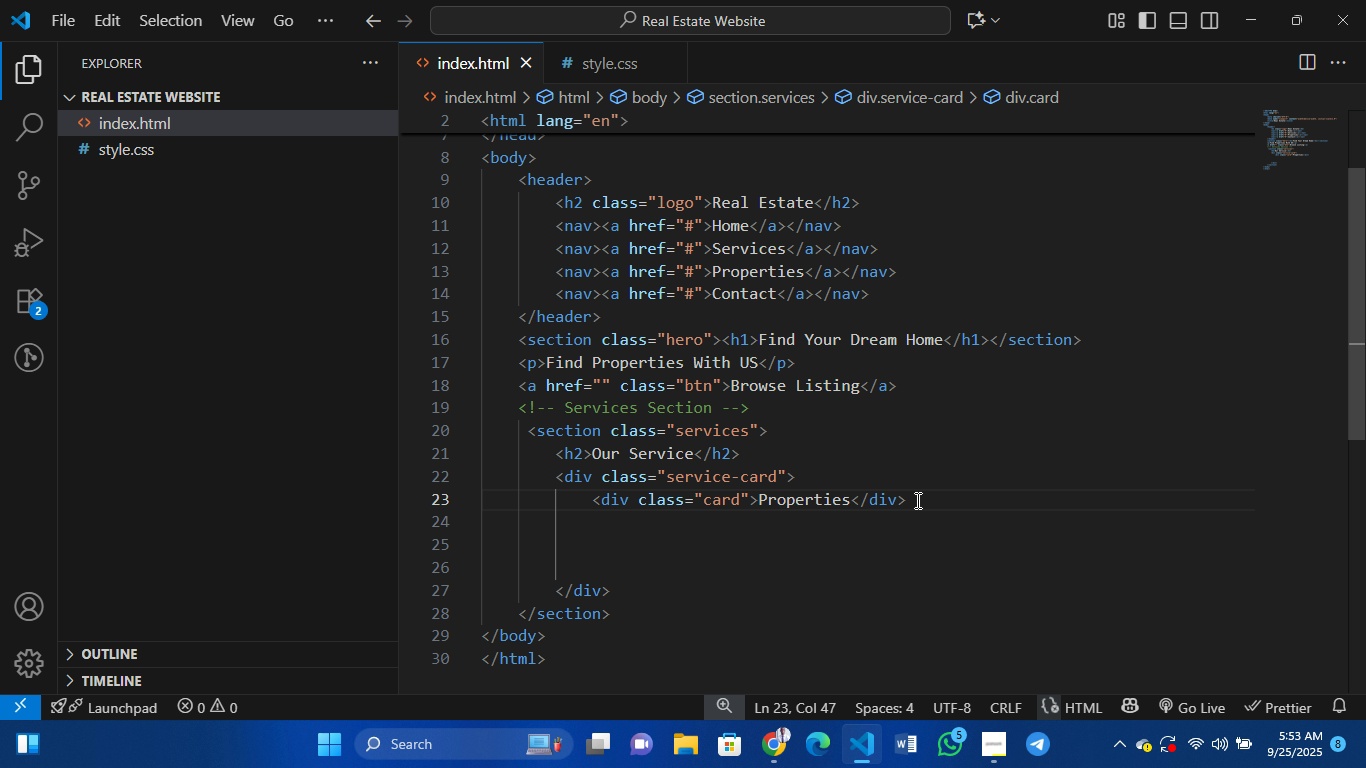 
hold_key(key=ShiftLeft, duration=0.3)
 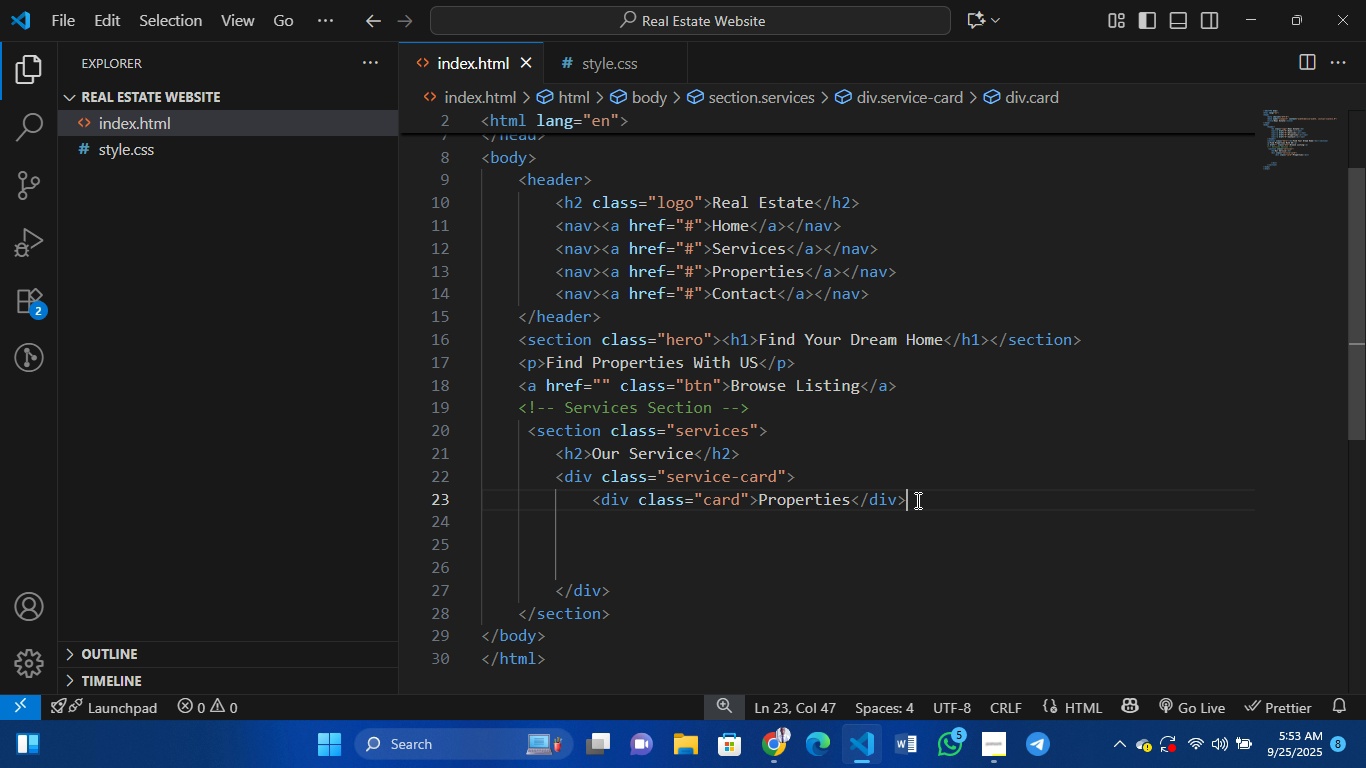 
key(Alt+Shift+ArrowDown)
 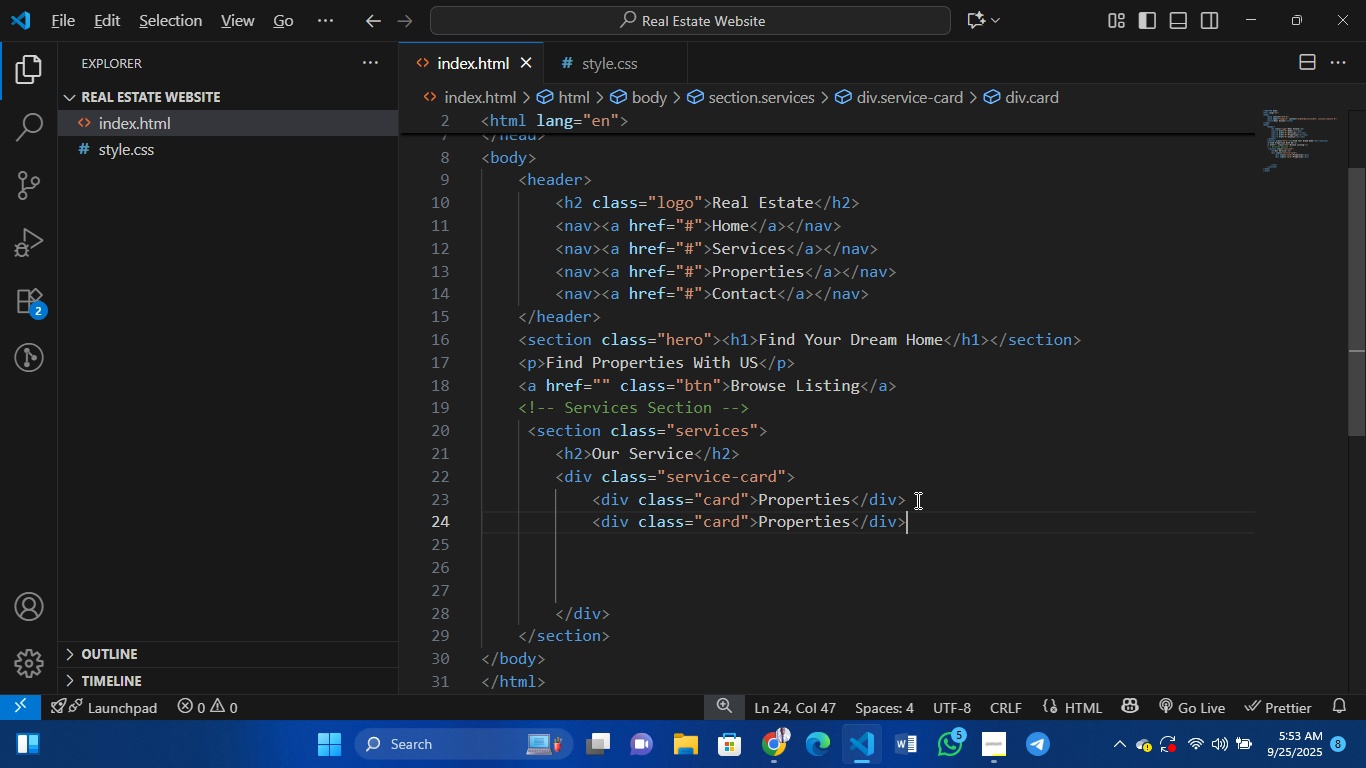 
key(Alt+Shift+ArrowDown)
 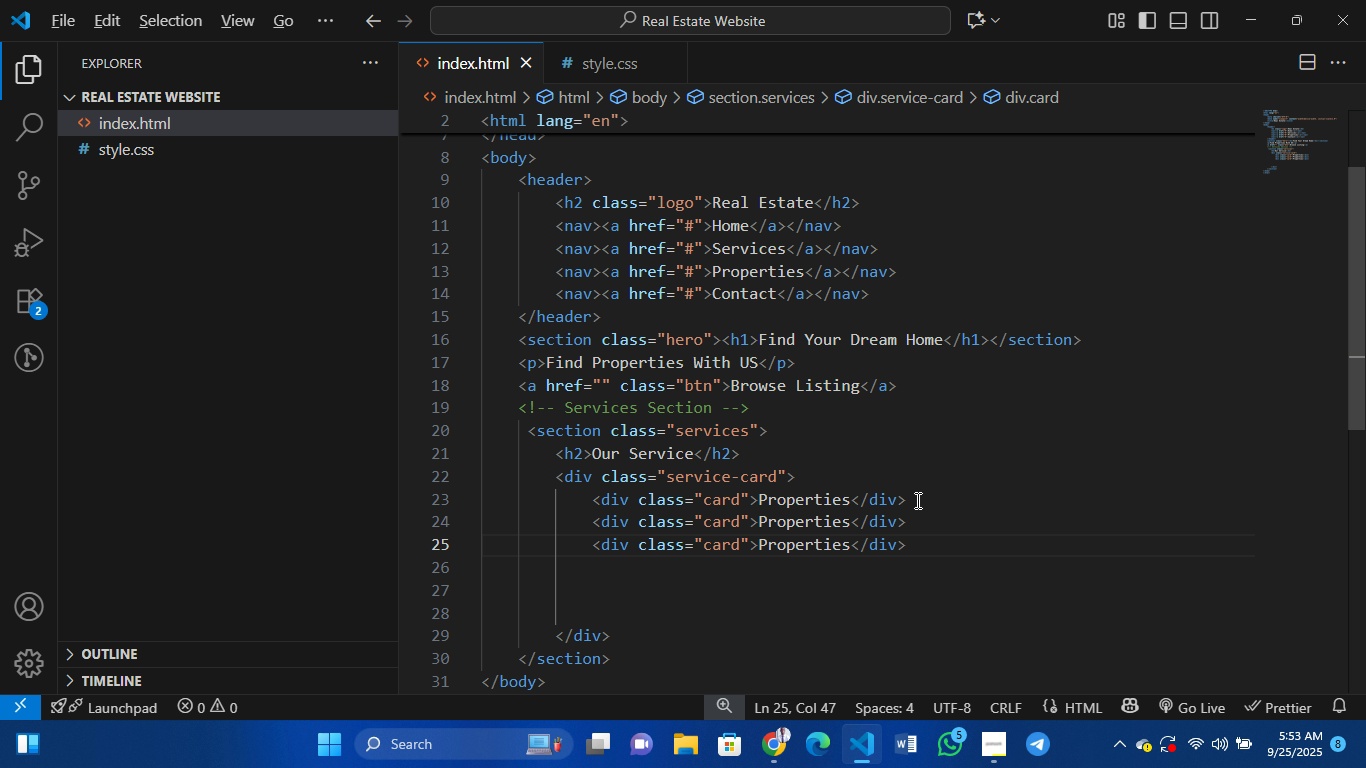 
key(Alt+Shift+ArrowDown)
 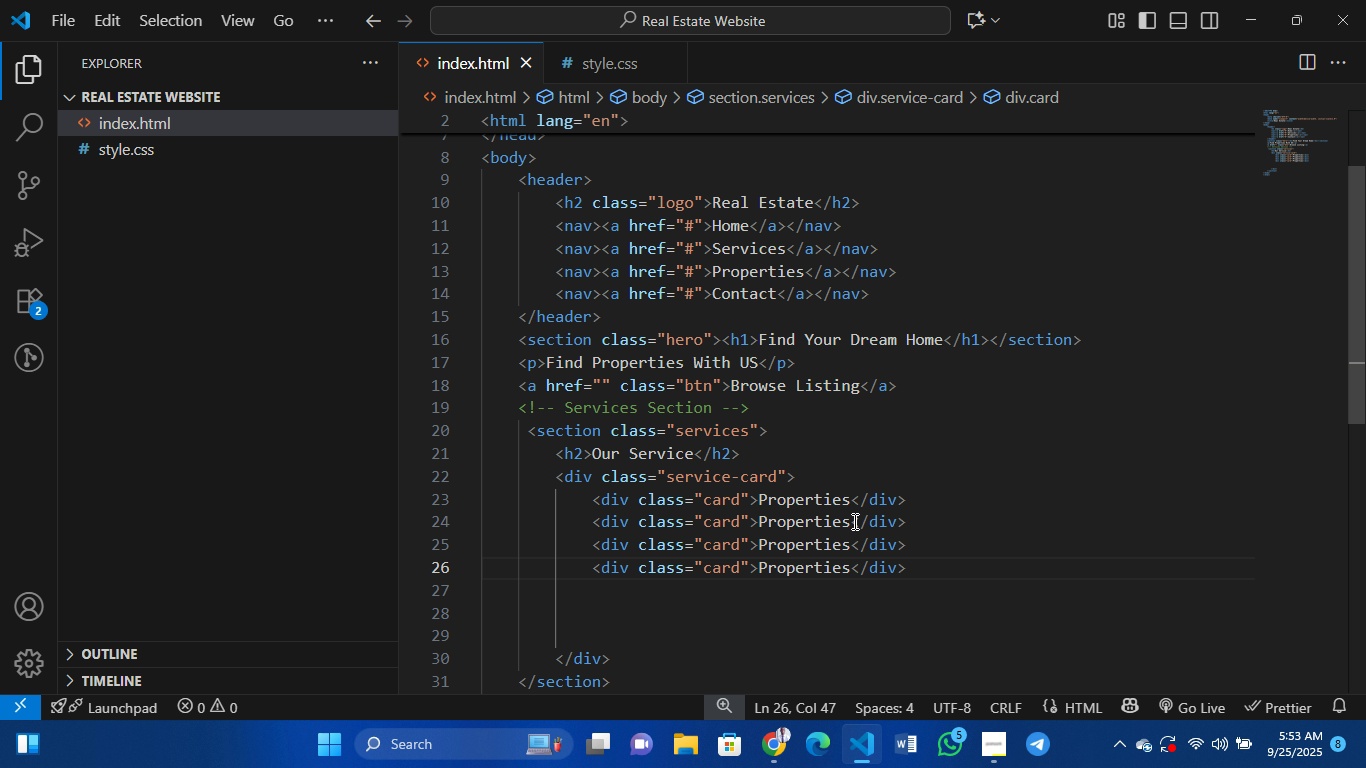 
left_click([851, 522])
 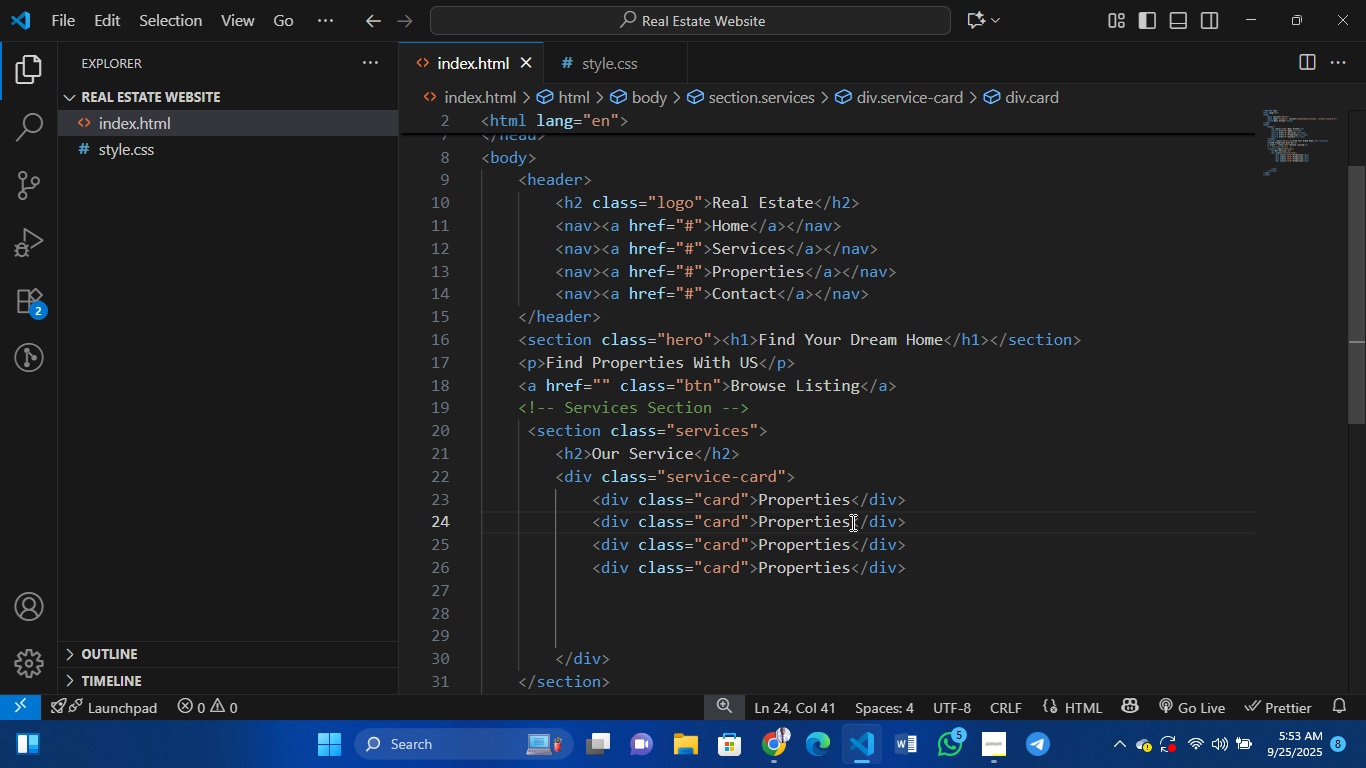 
key(Backspace)
key(Backspace)
key(Backspace)
key(Backspace)
key(Backspace)
key(Backspace)
key(Backspace)
key(Backspace)
key(Backspace)
key(Backspace)
type(entals)
 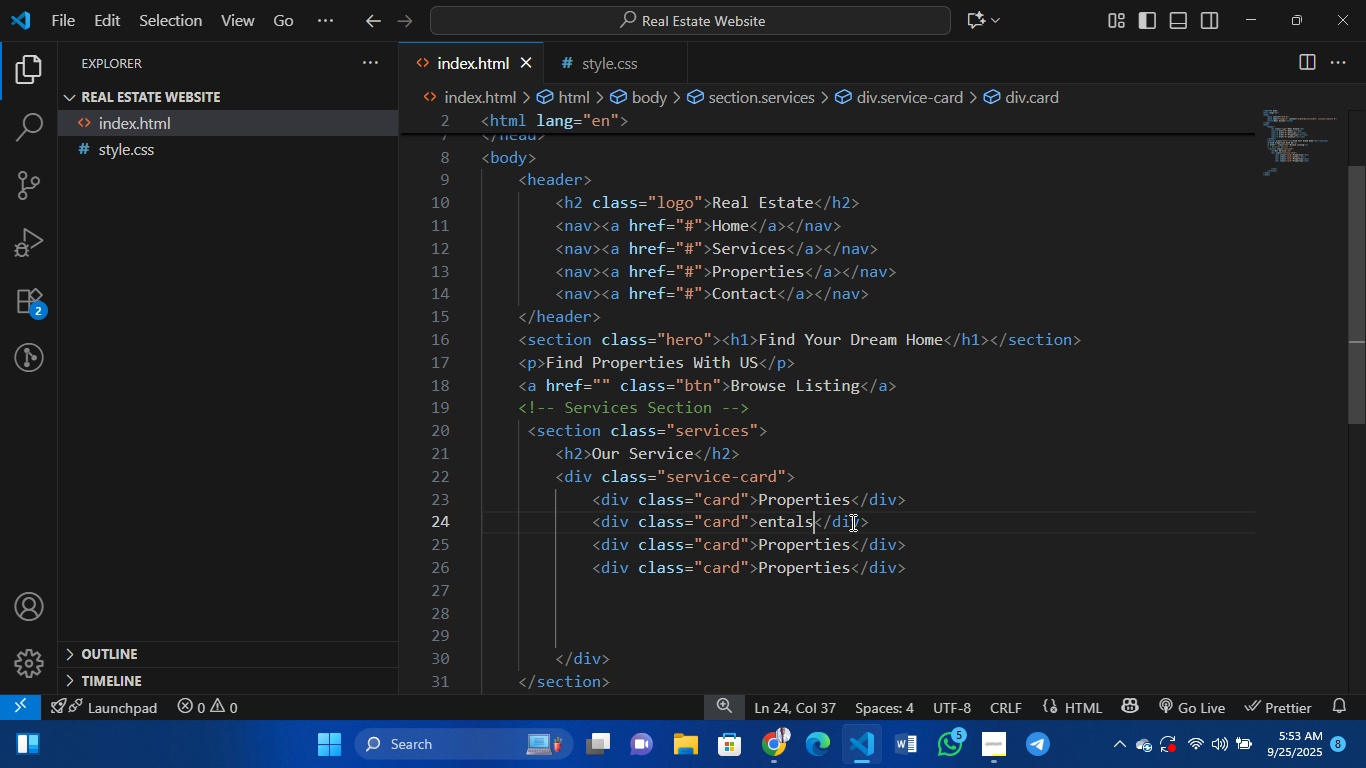 
key(R)
 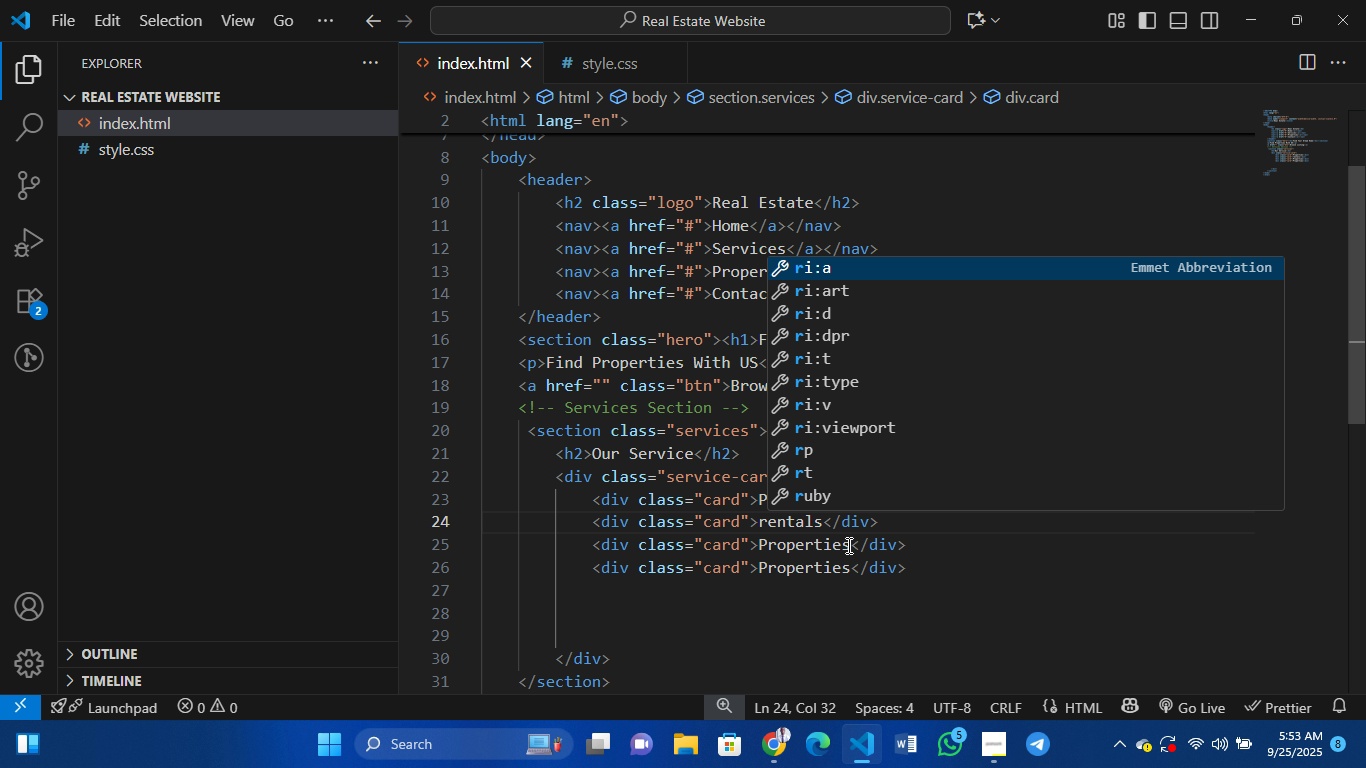 
left_click([847, 545])
 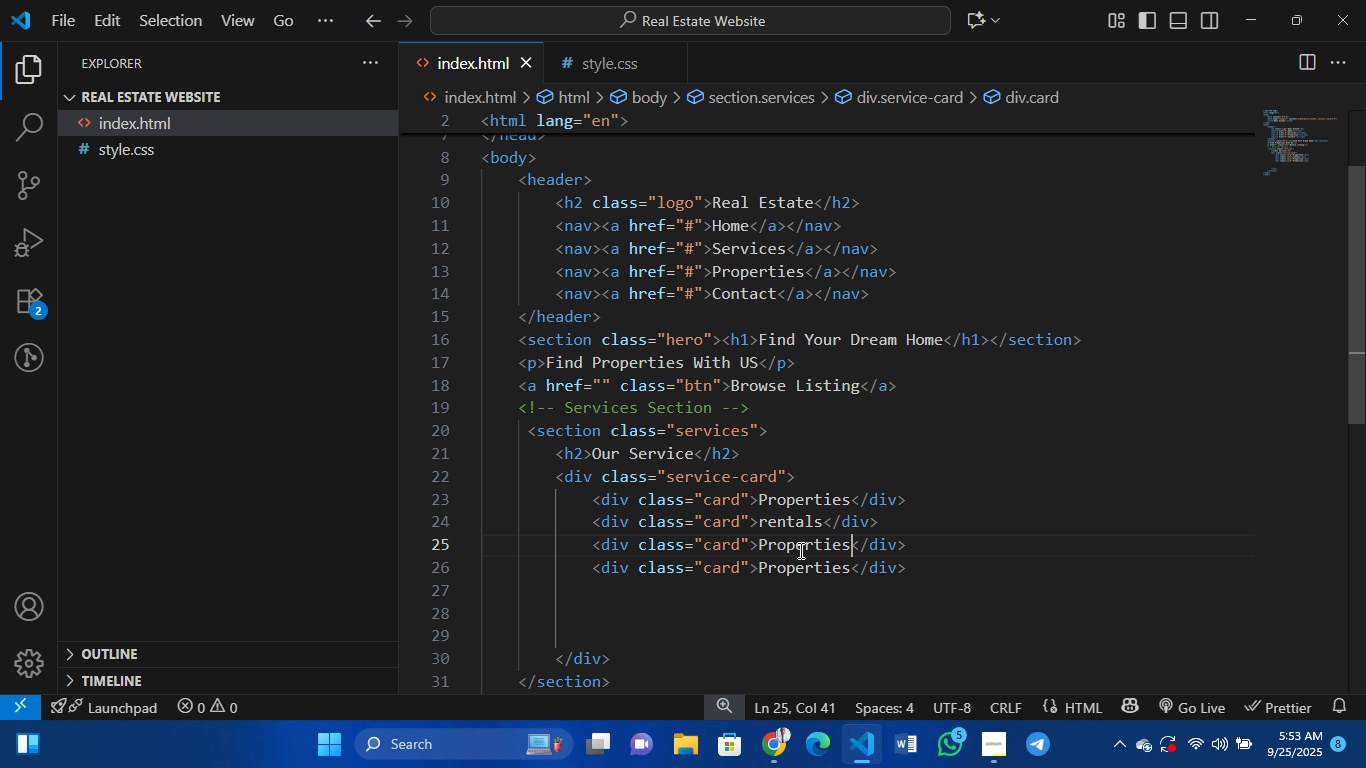 
key(Backspace)
key(Backspace)
key(Backspace)
key(Backspace)
key(Backspace)
key(Backspace)
key(Backspace)
key(Backspace)
key(Backspace)
key(Backspace)
type(Land)
 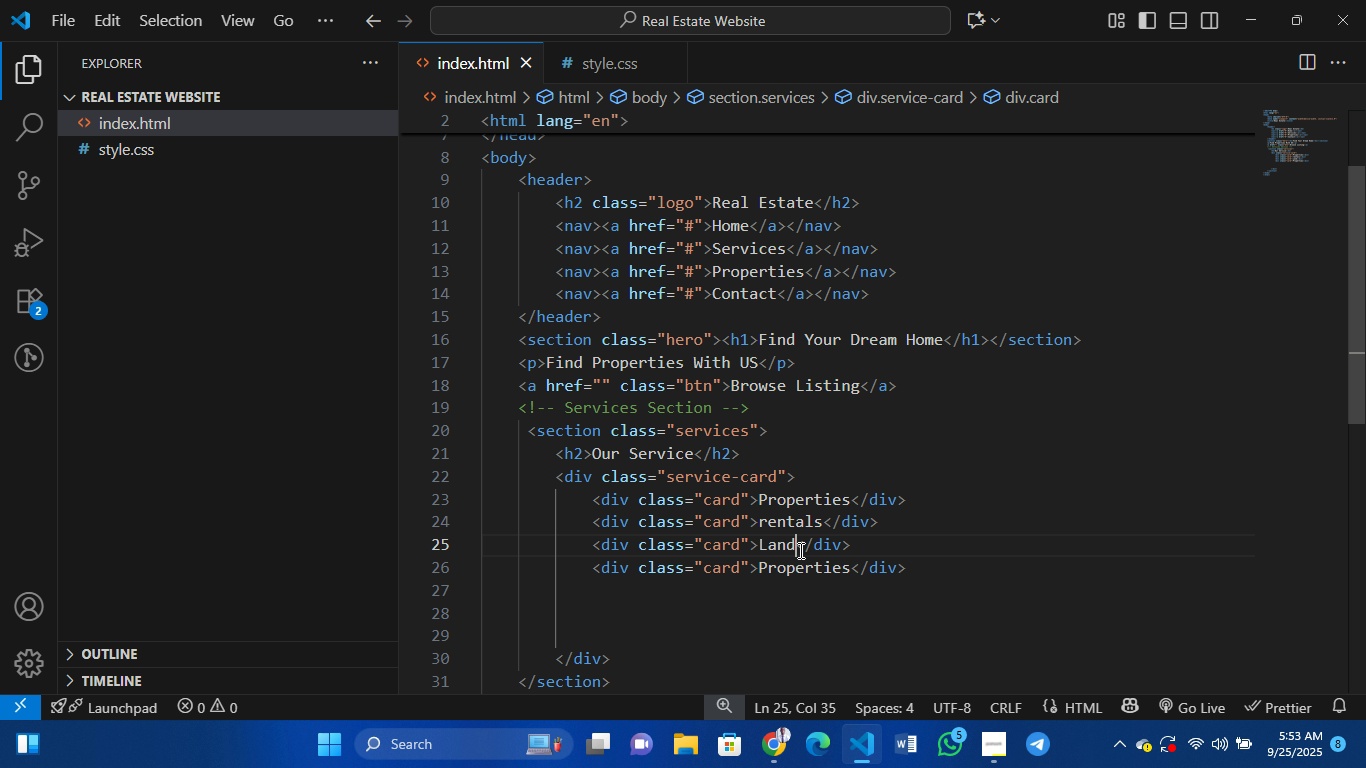 
left_click([849, 568])
 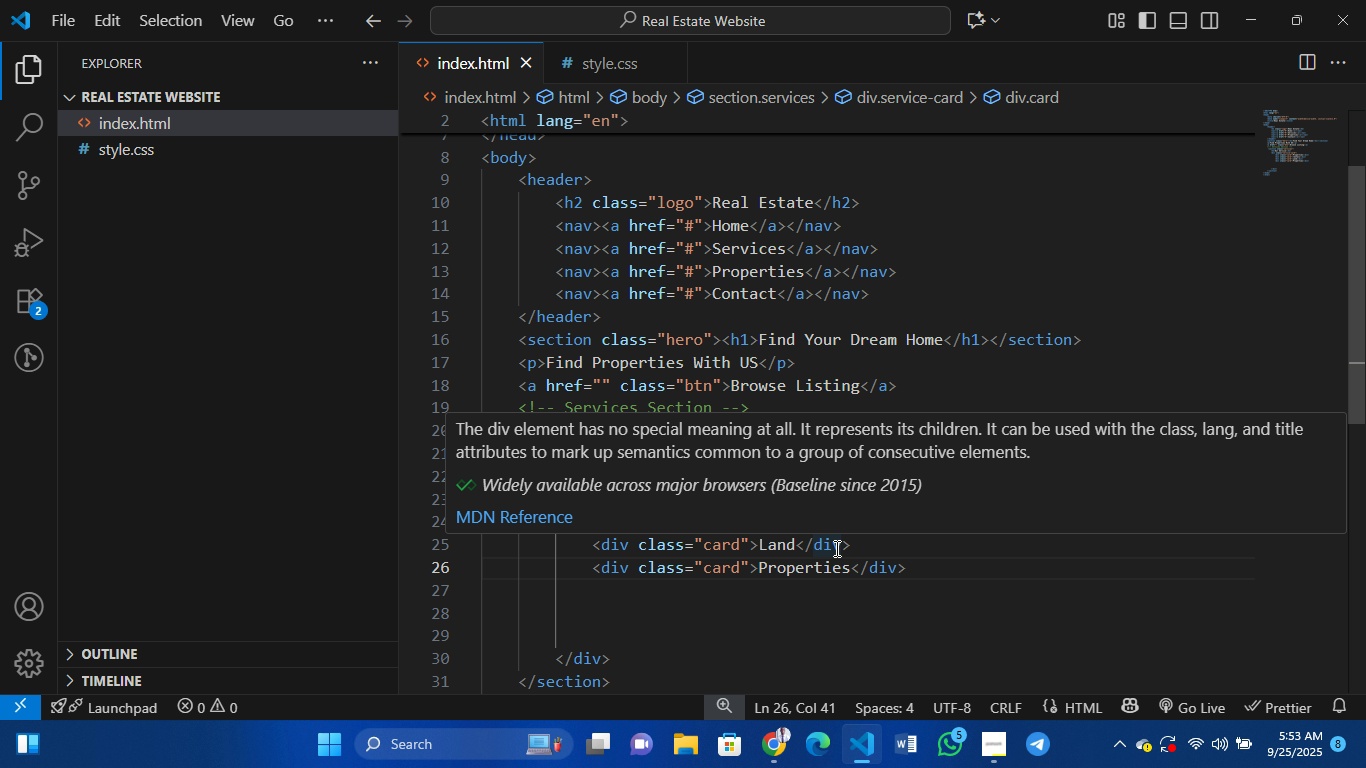 
key(Backspace)
 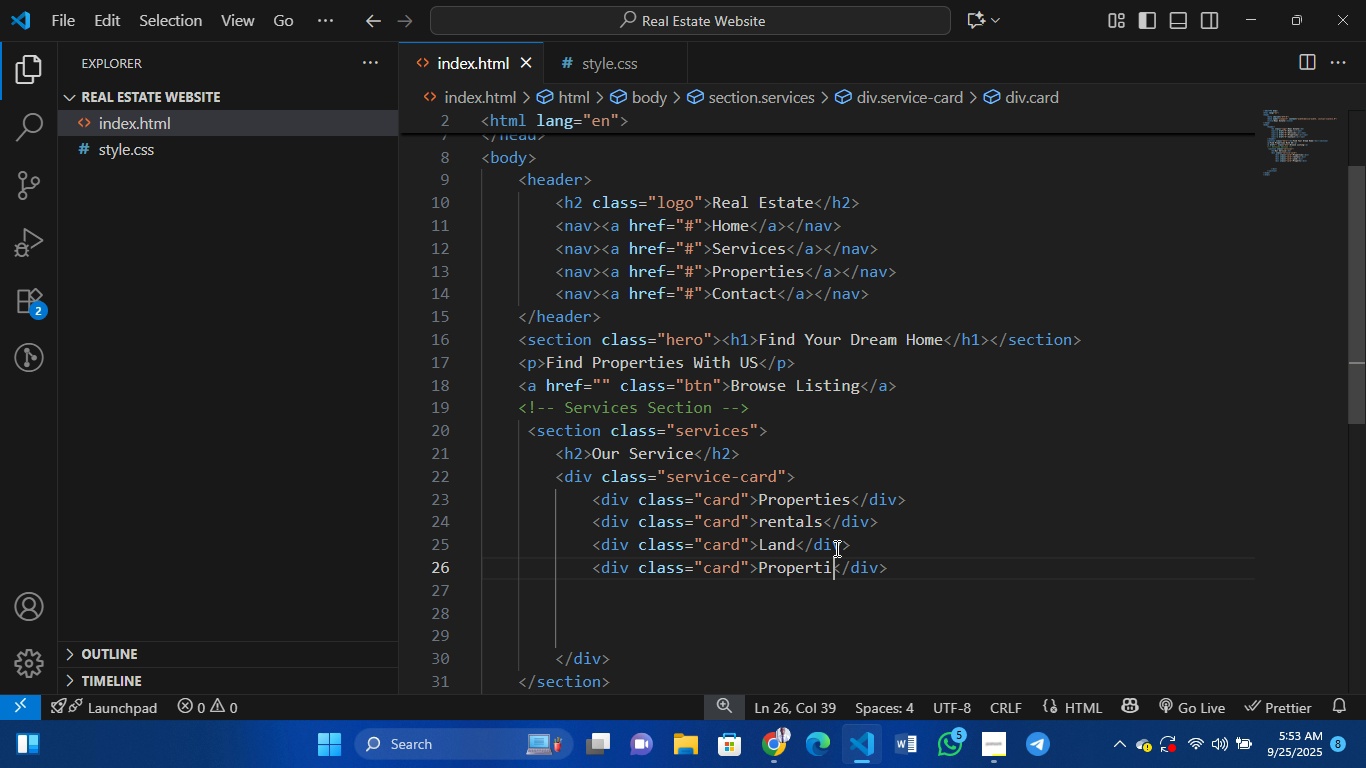 
key(Backspace)
 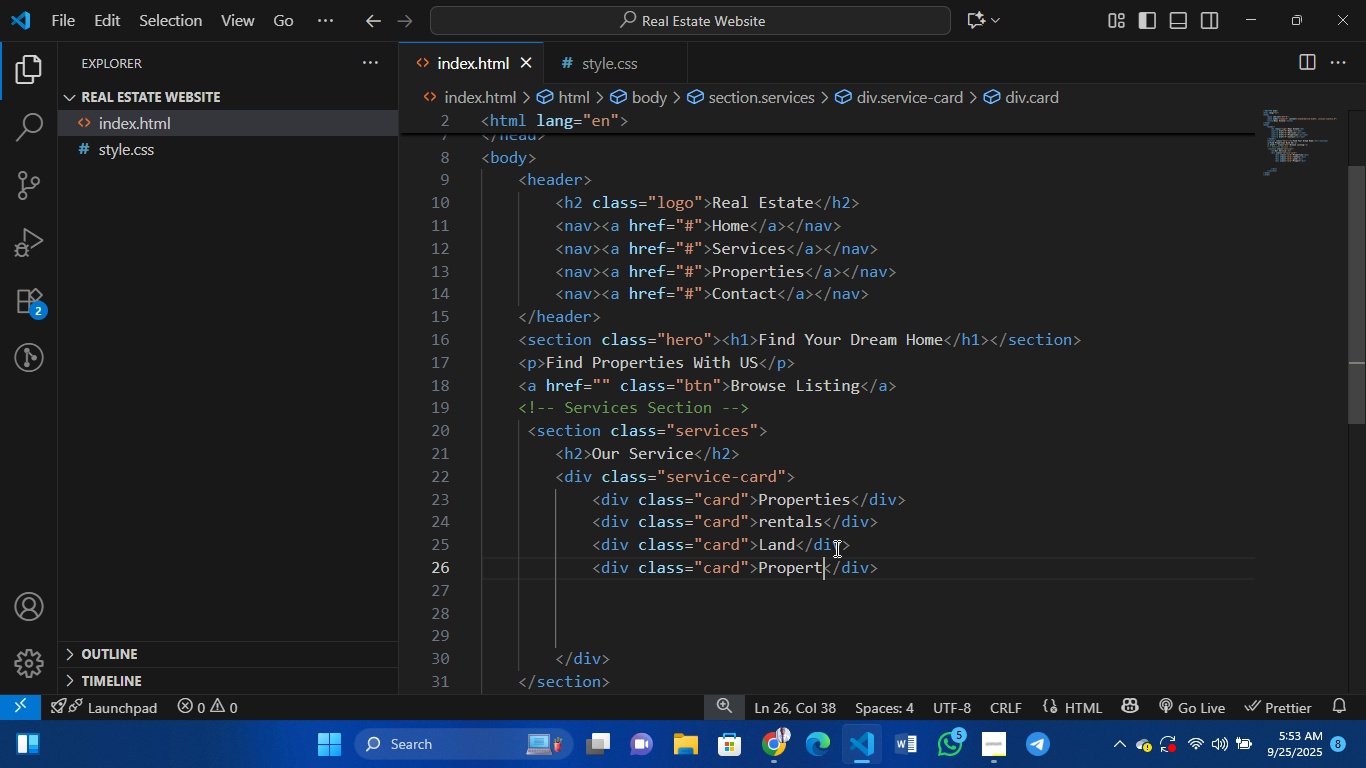 
key(Backspace)
 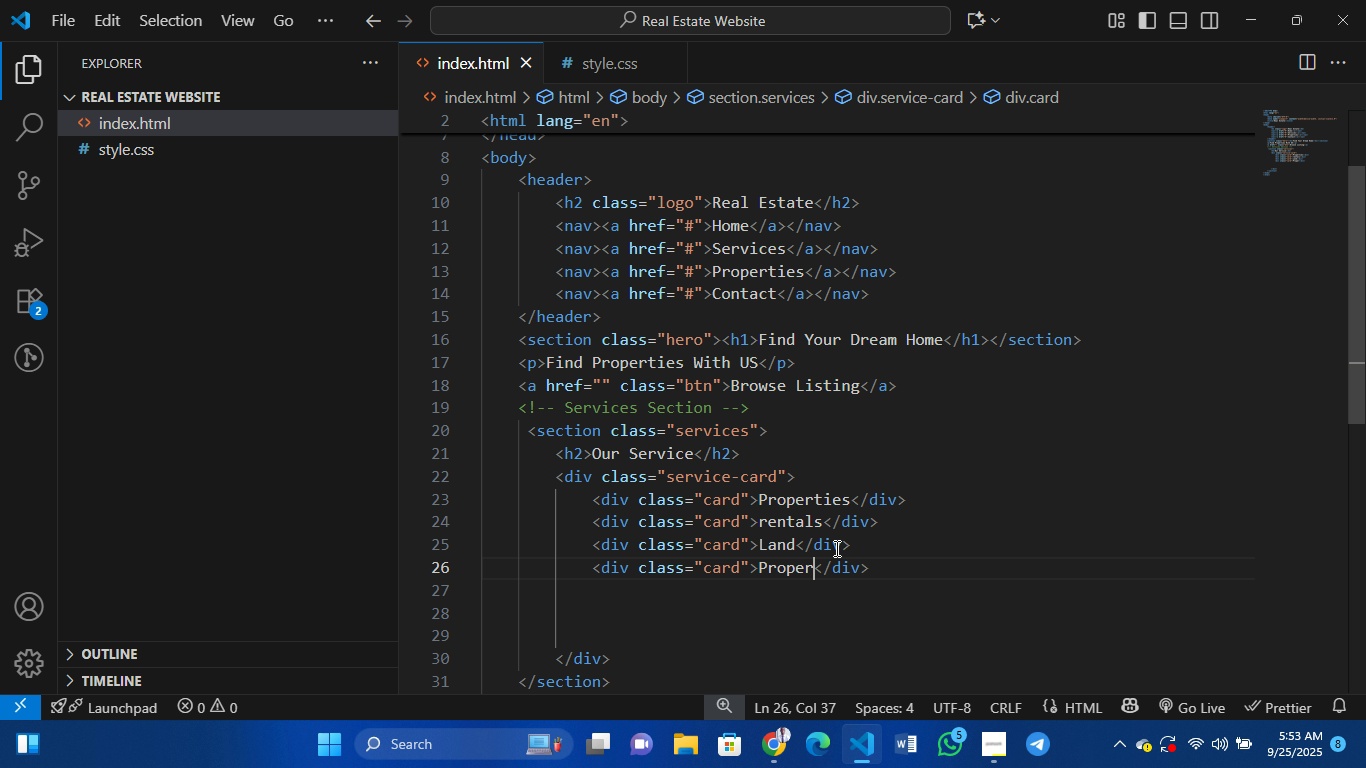 
key(Backspace)
 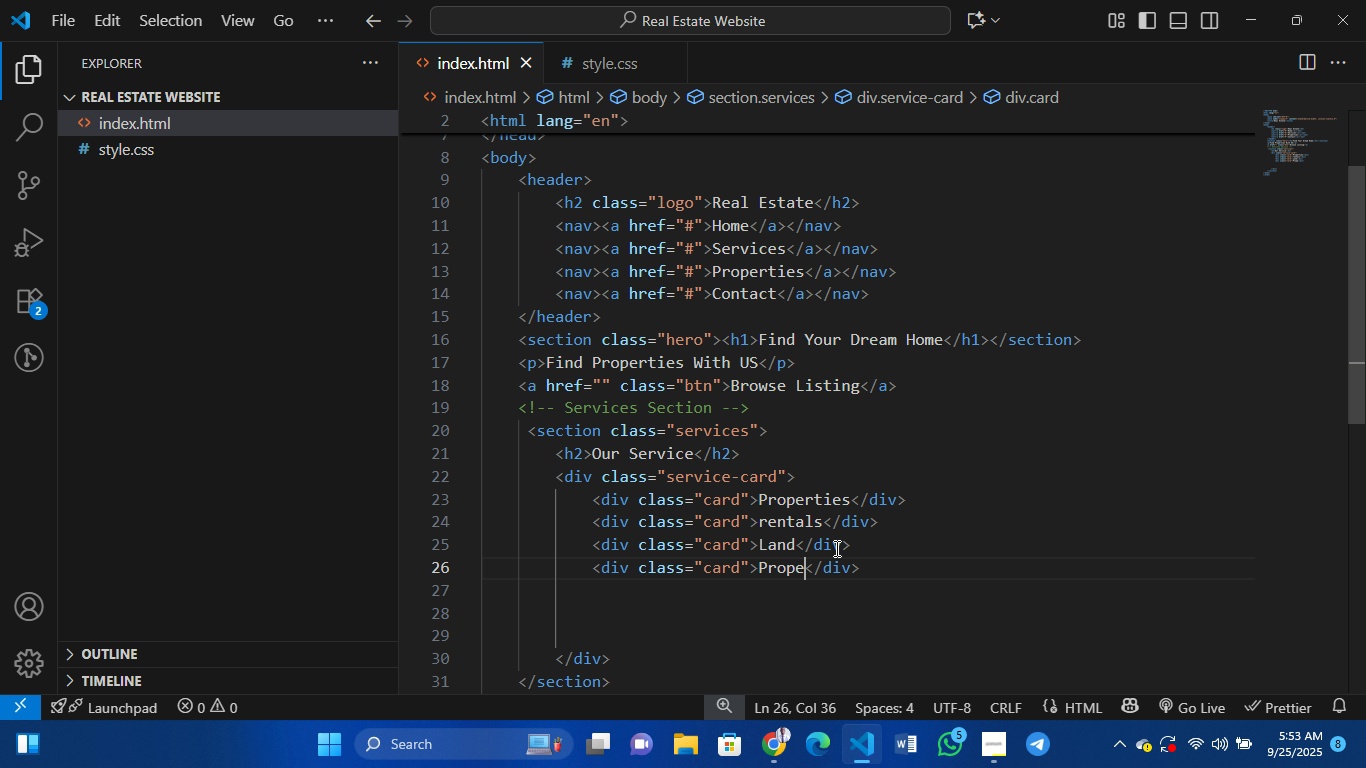 
key(Backspace)
 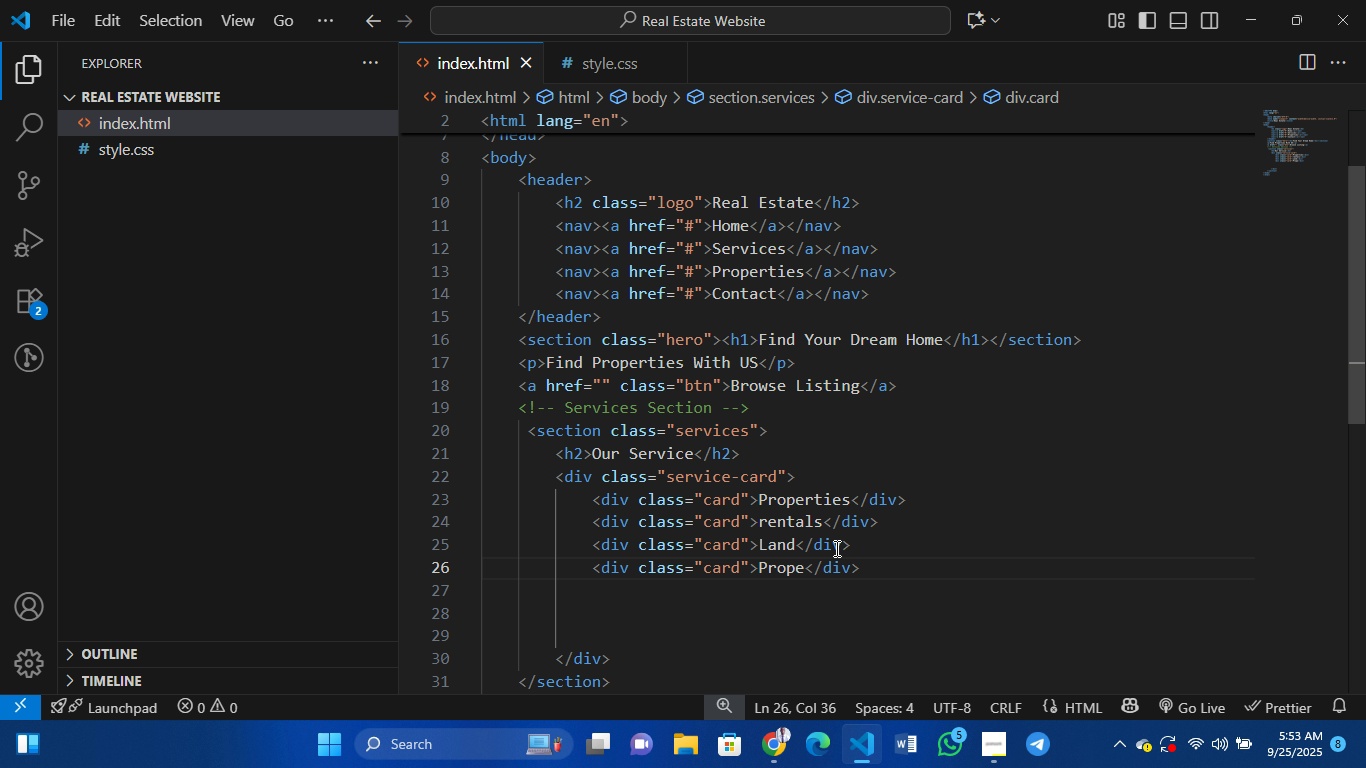 
hold_key(key=Backspace, duration=2.5)
 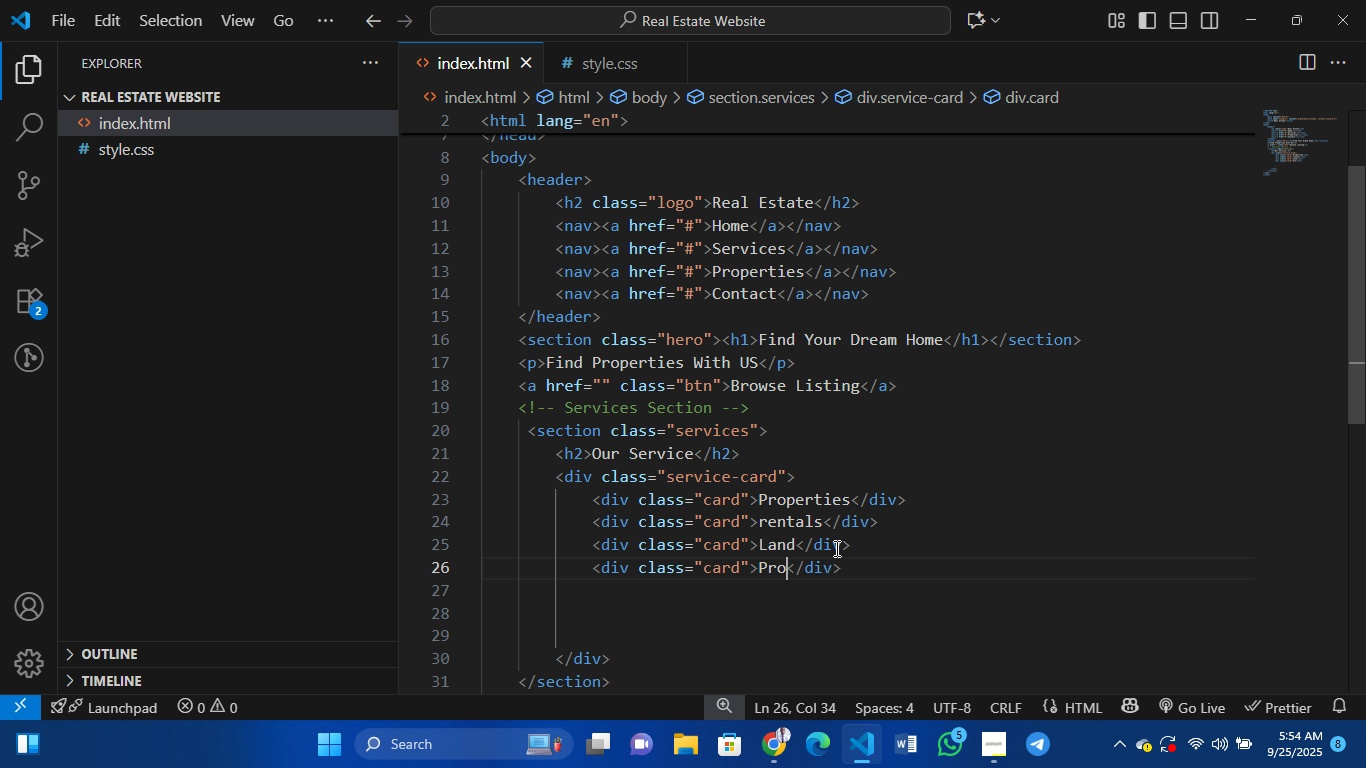 
key(Backspace)
key(Backspace)
key(Backspace)
type(AL)
key(Backspace)
key(Backspace)
type(Lad Aqusii)
key(Backspace)
type(t)
key(Backspace)
key(Backspace)
key(Backspace)
type(isitio)
 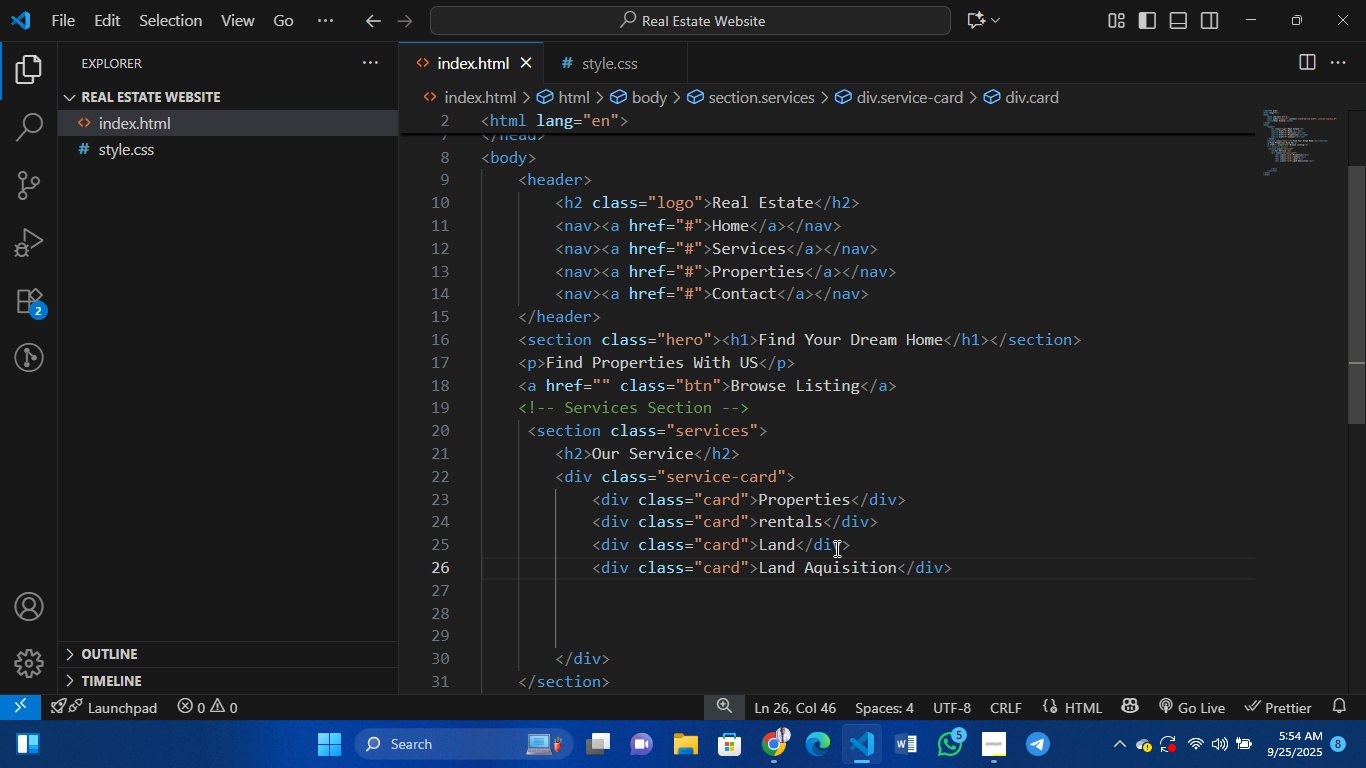 
 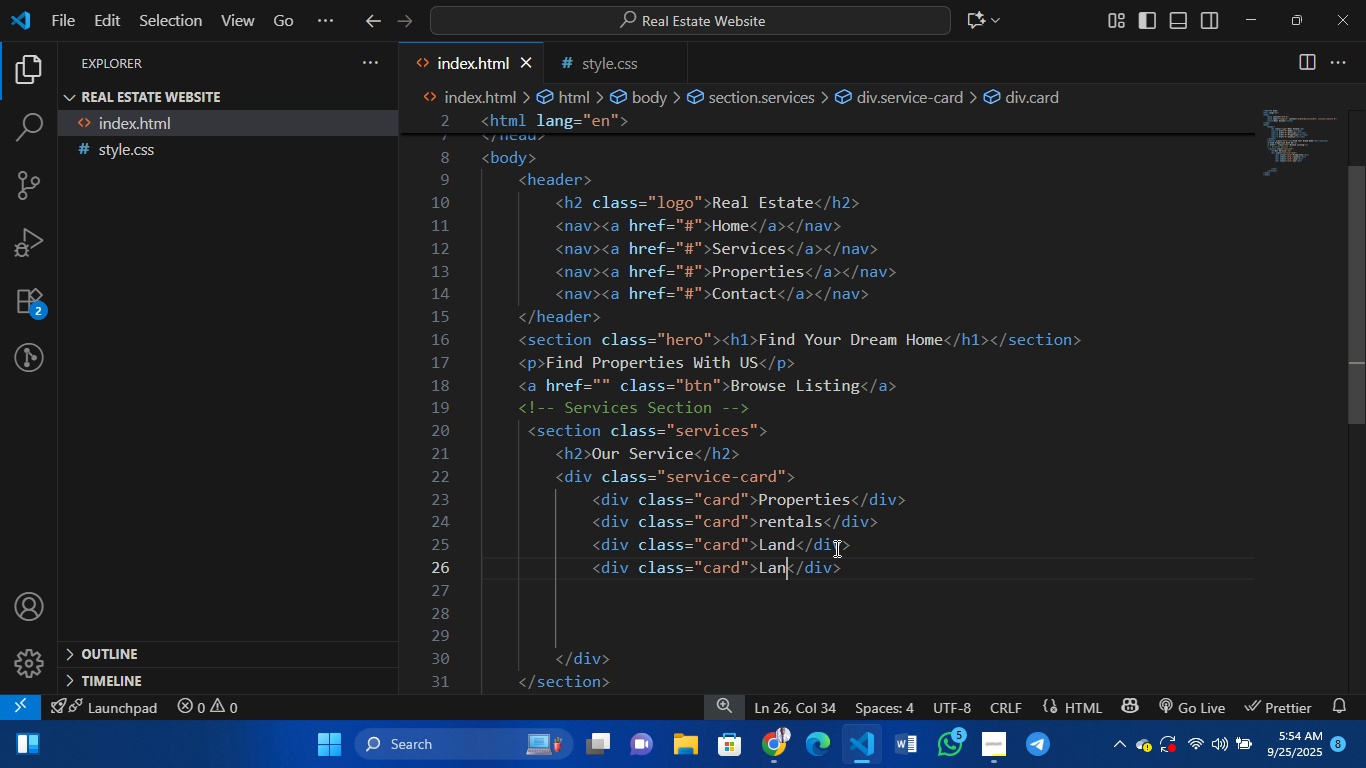 
hold_key(key=N, duration=9.81)
 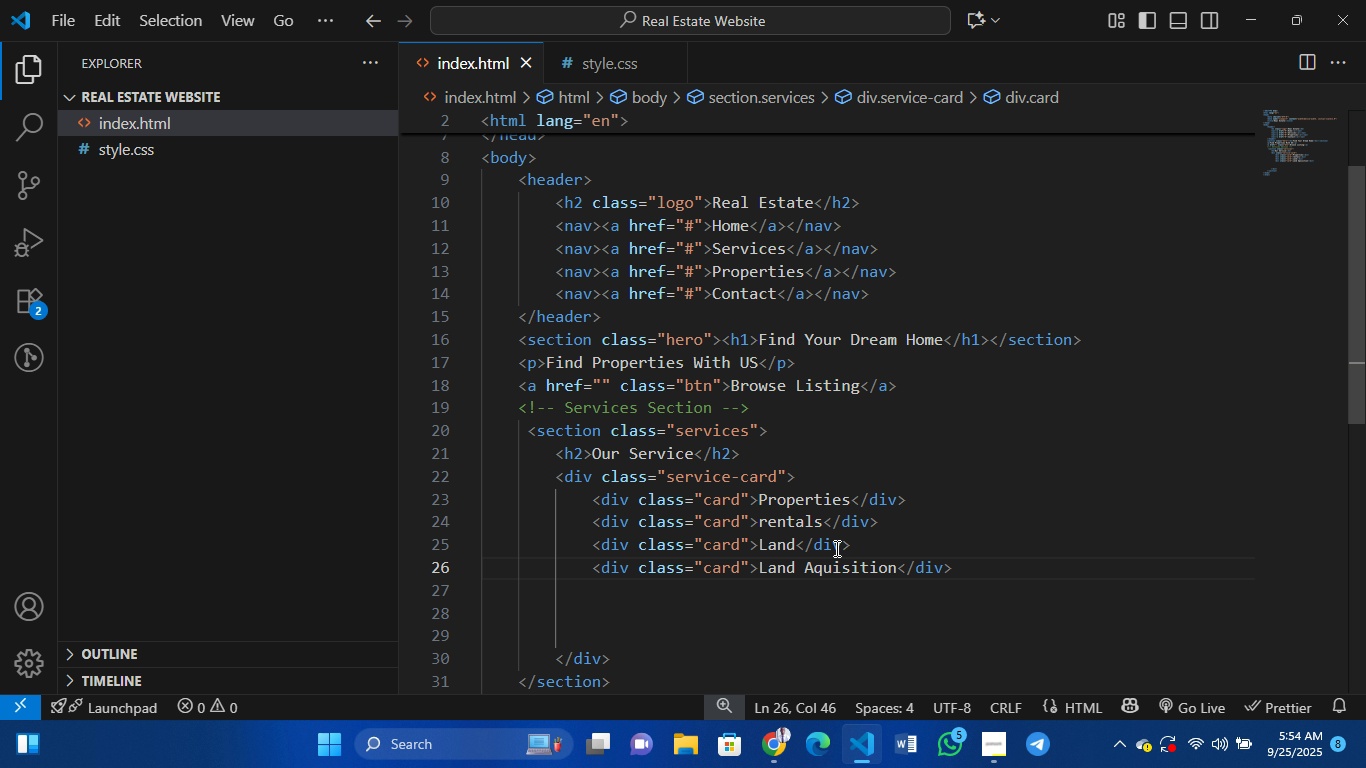 
wait(10.92)
 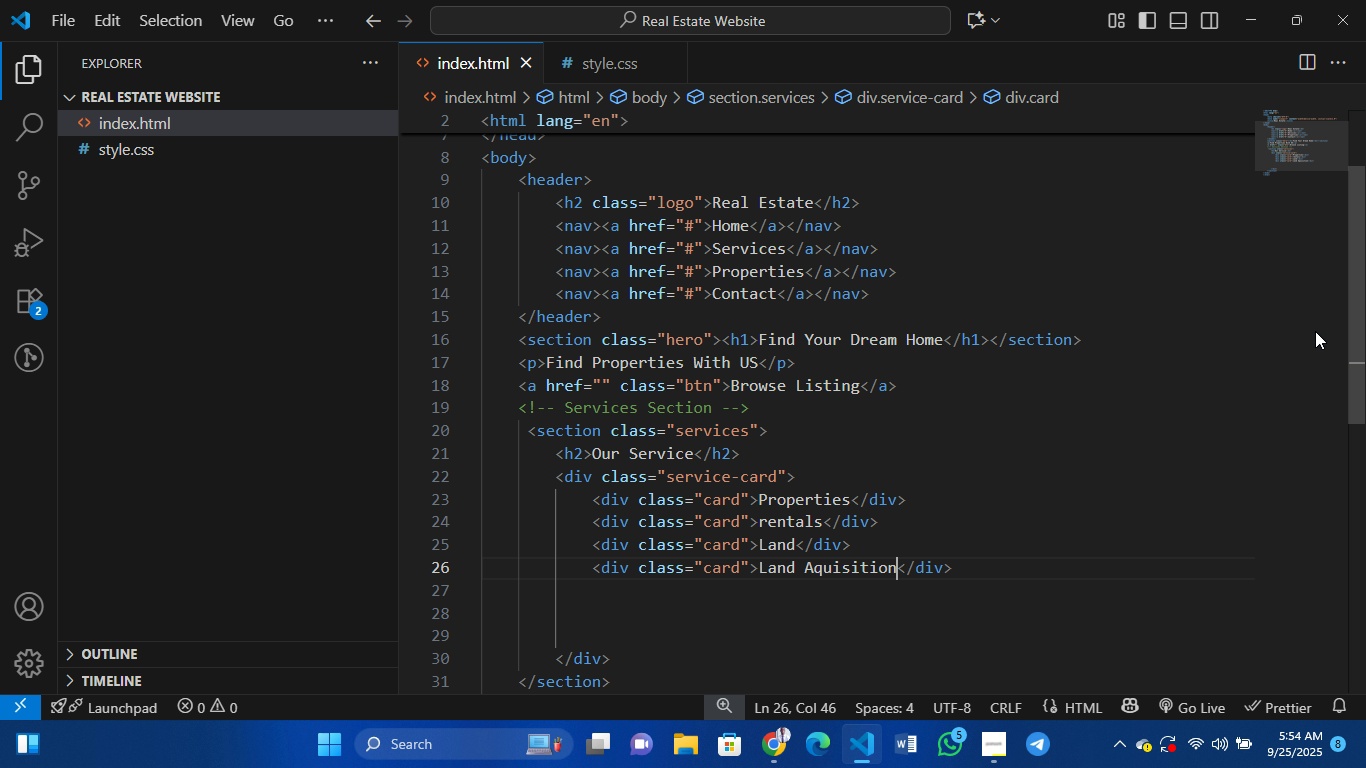 
left_click([993, 573])
 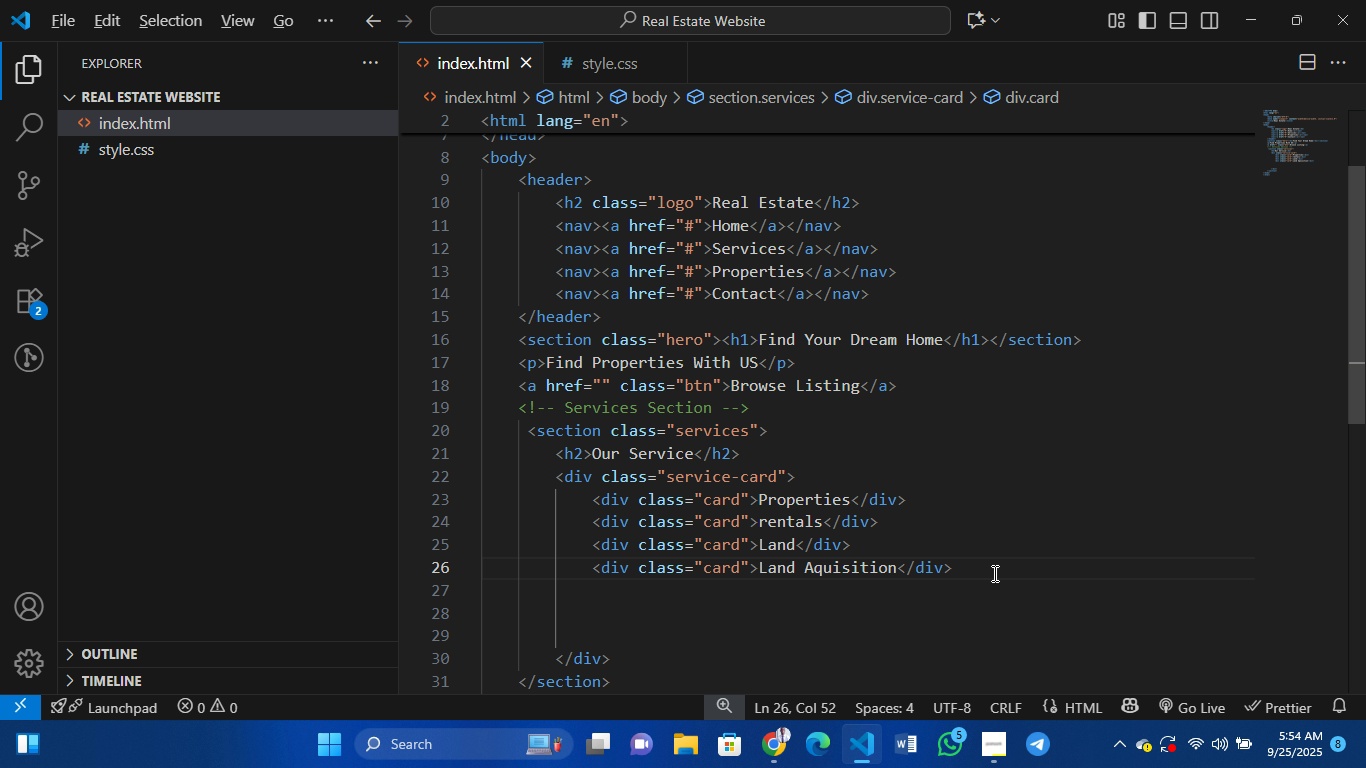 
hold_key(key=ShiftLeft, duration=0.54)
 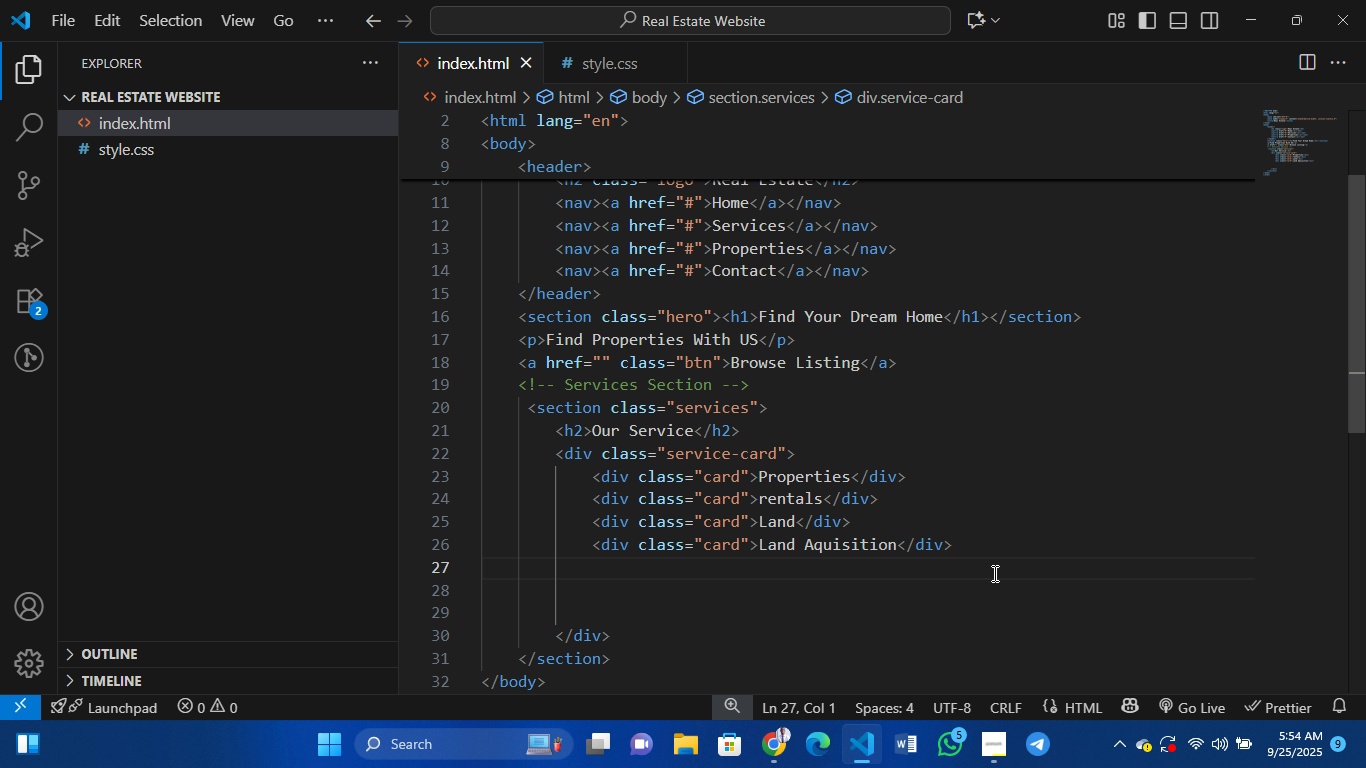 
hold_key(key=AltLeft, duration=0.34)
 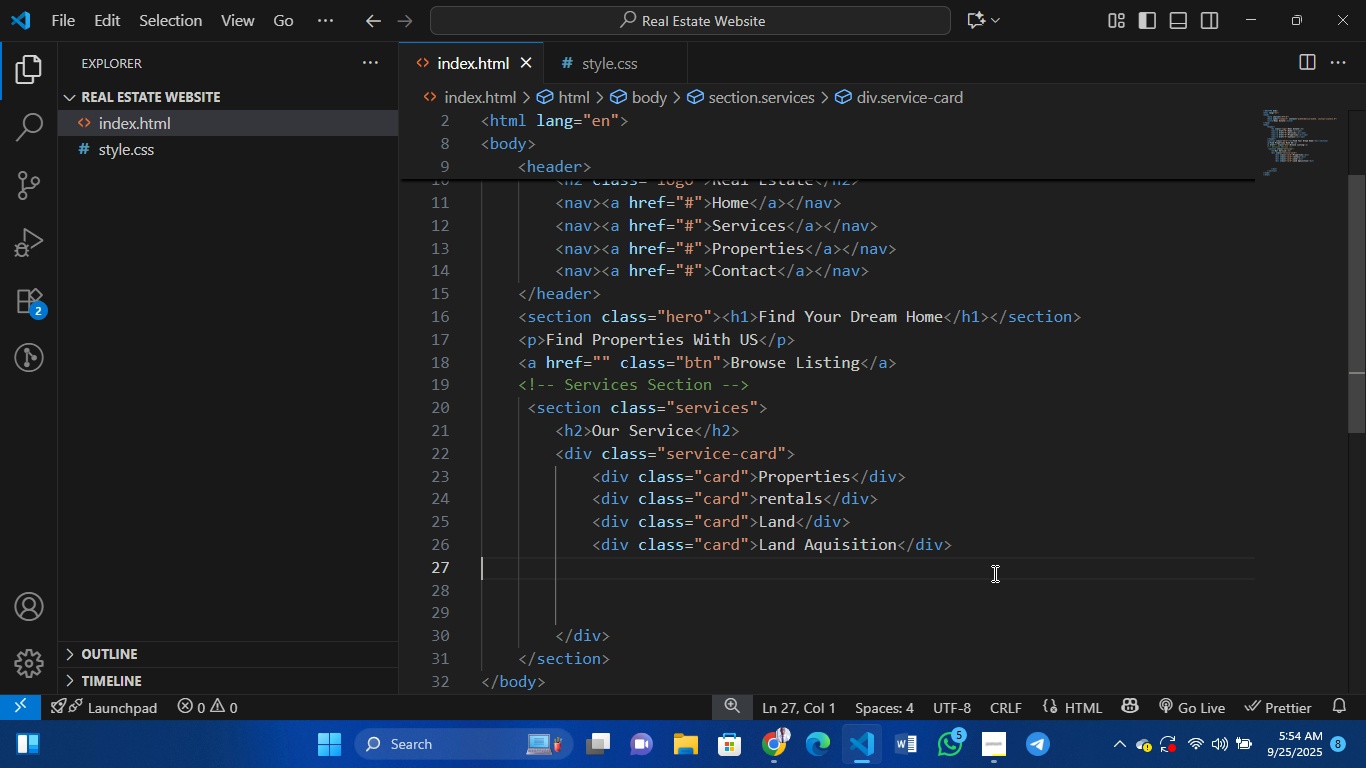 
key(ArrowLeft)
 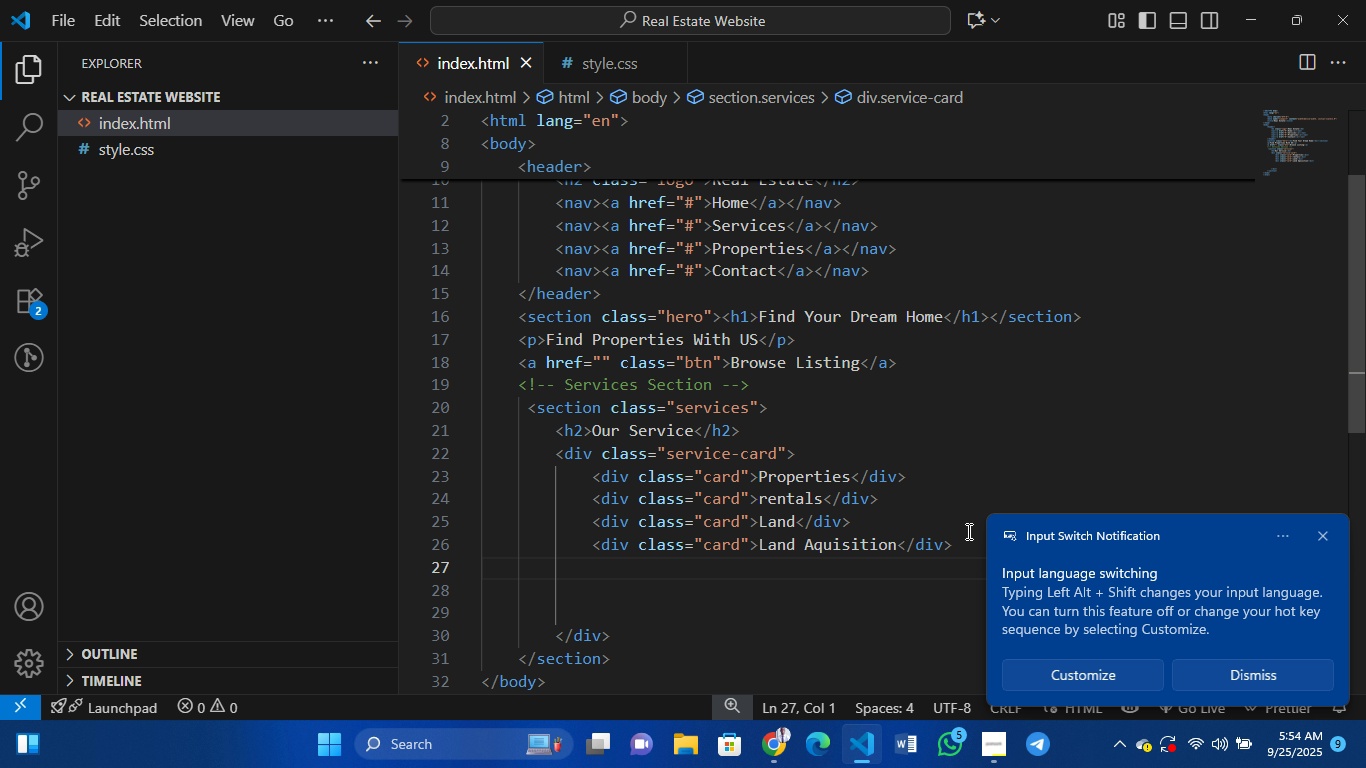 
key(ArrowDown)
 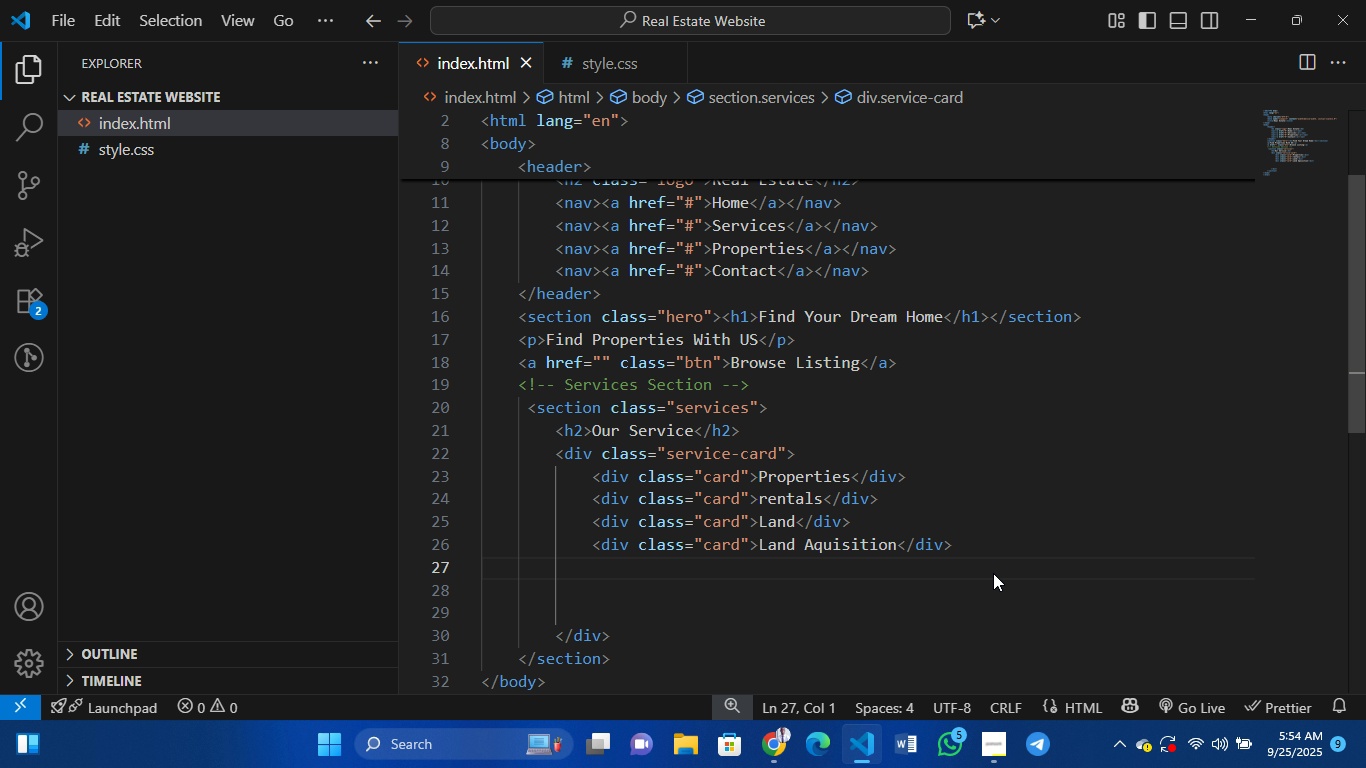 
left_click([956, 547])
 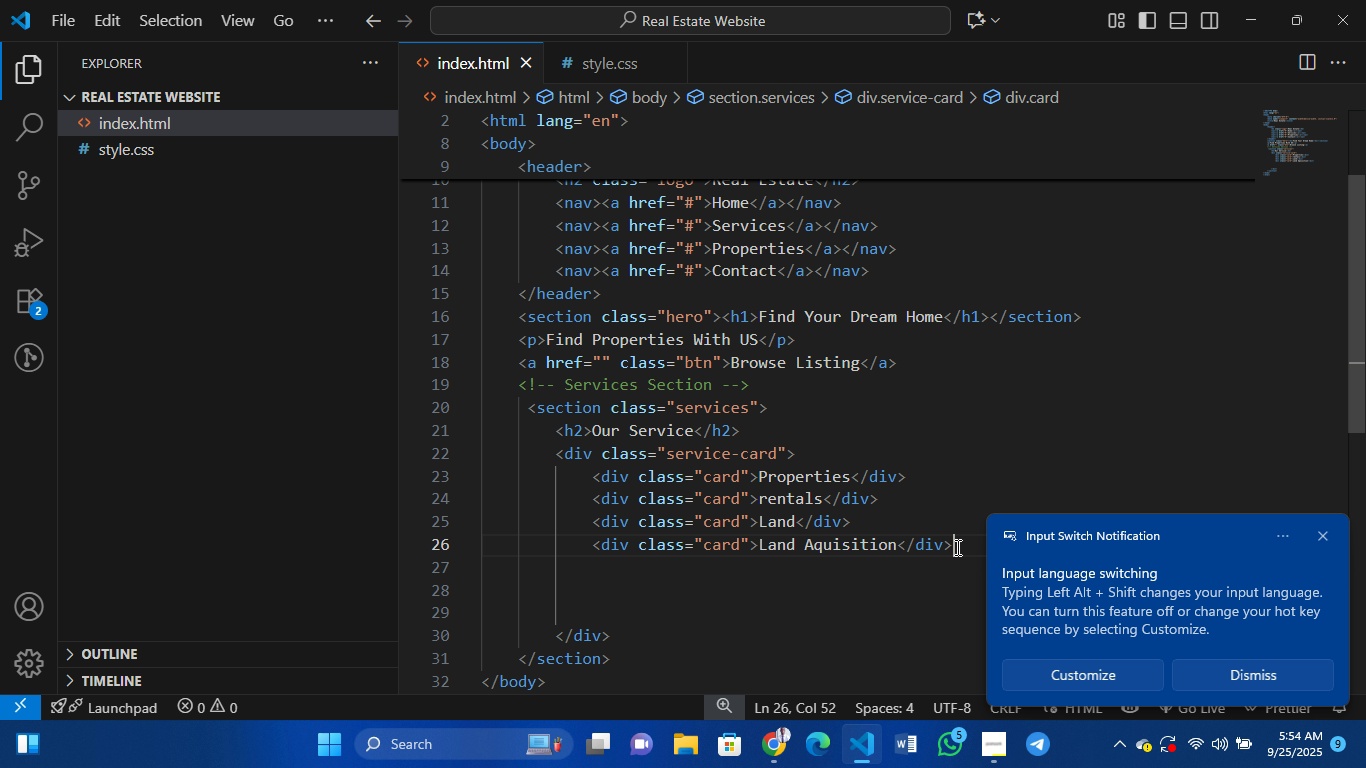 
key(Alt+Shift+ArrowDown)
 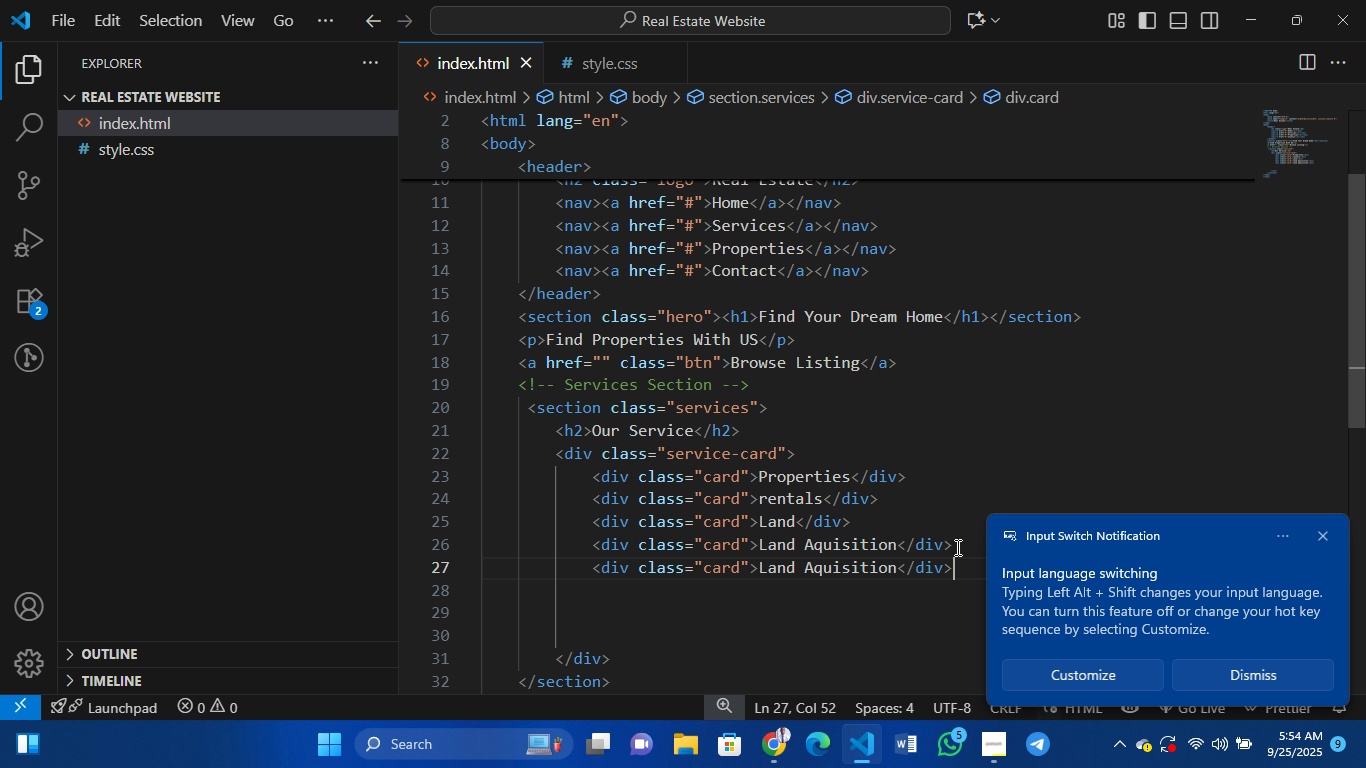 
key(ArrowLeft)
 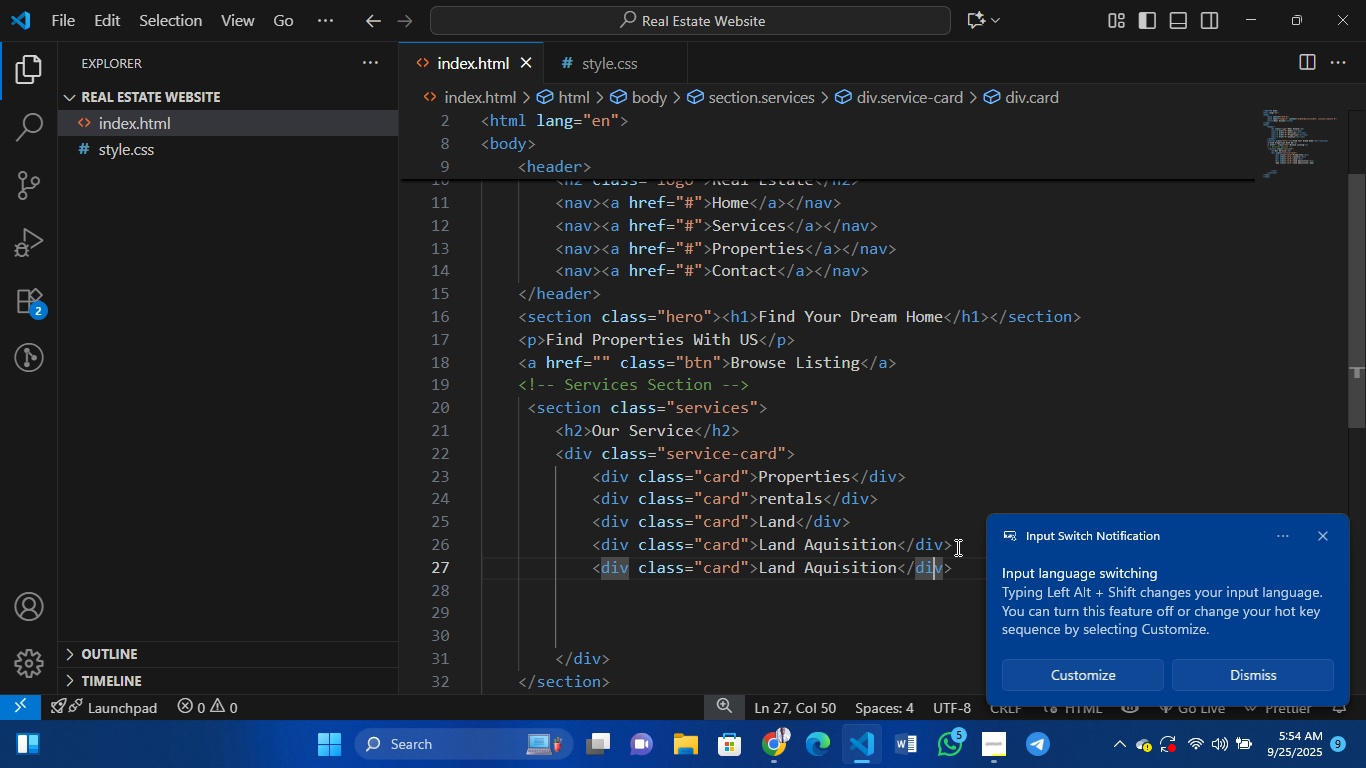 
key(ArrowLeft)
 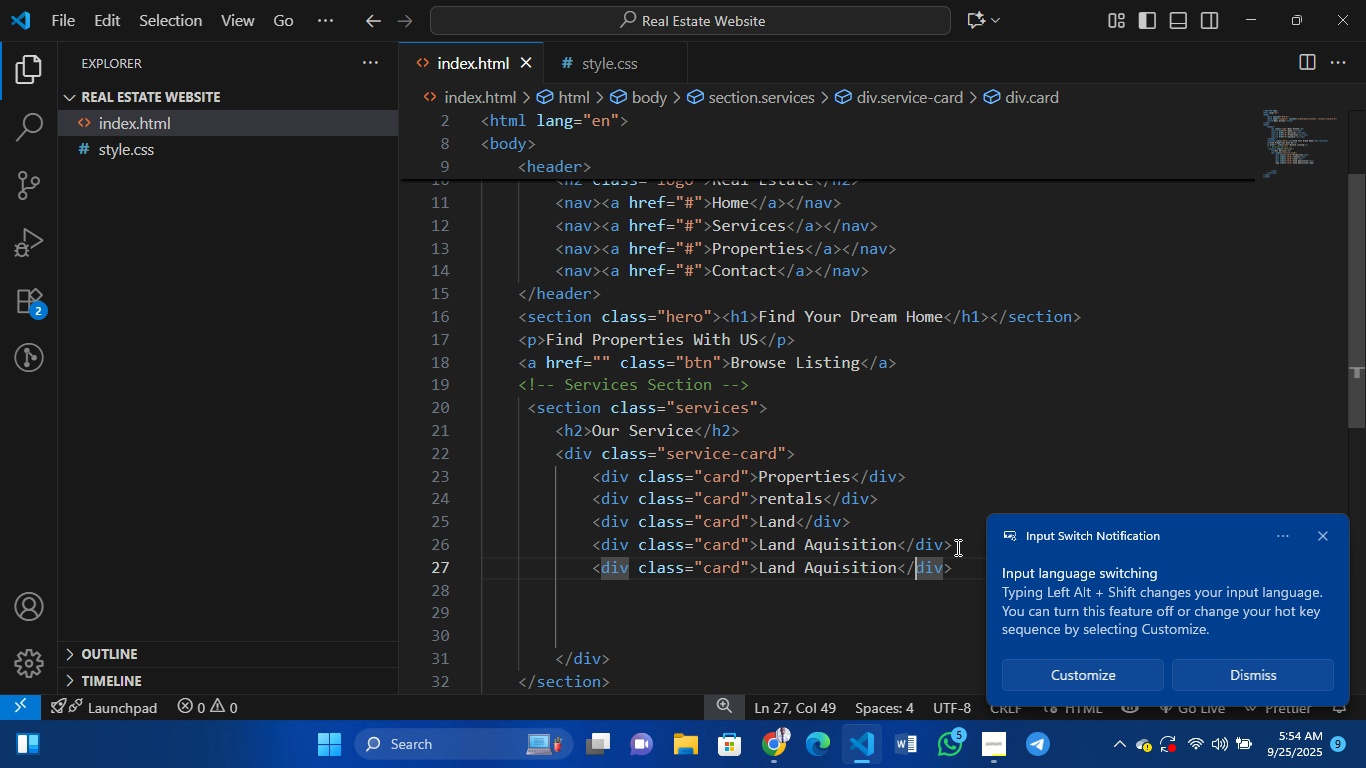 
key(ArrowLeft)
 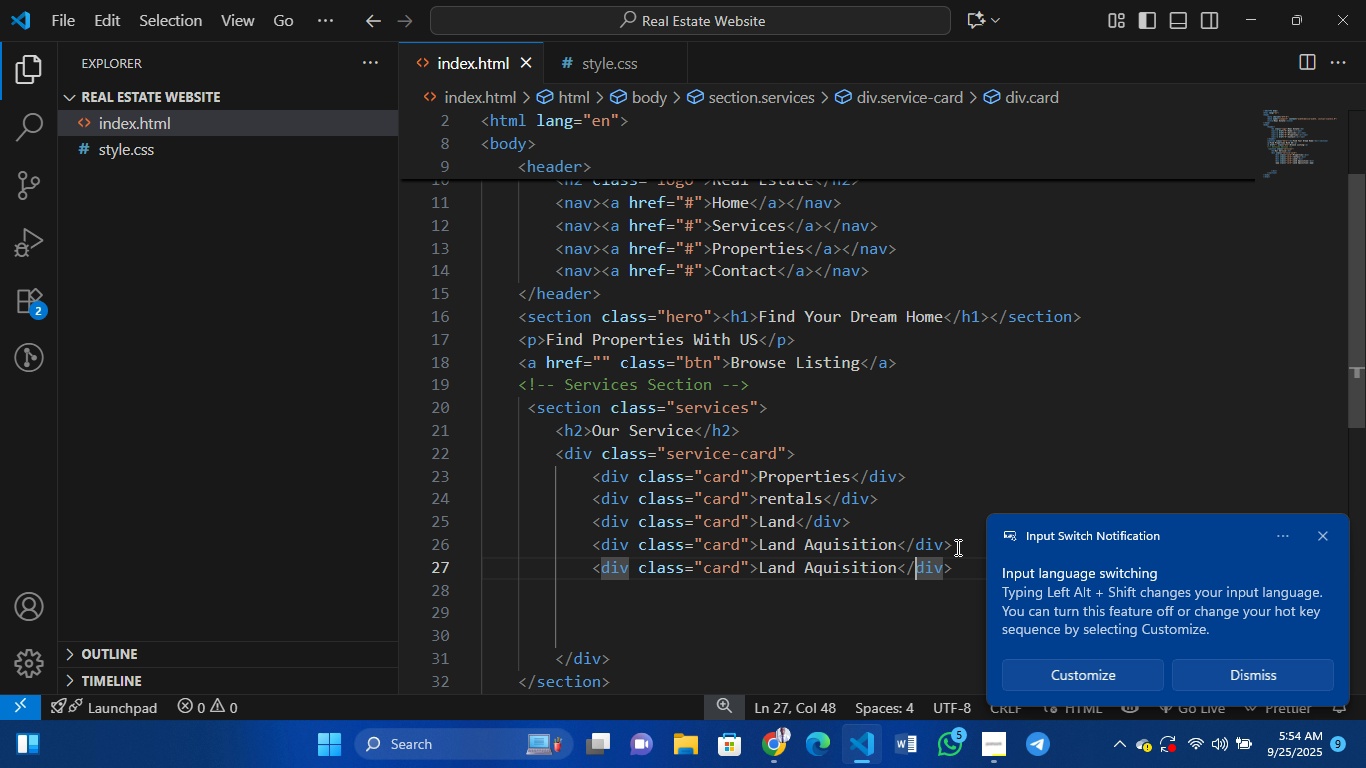 
key(ArrowLeft)
 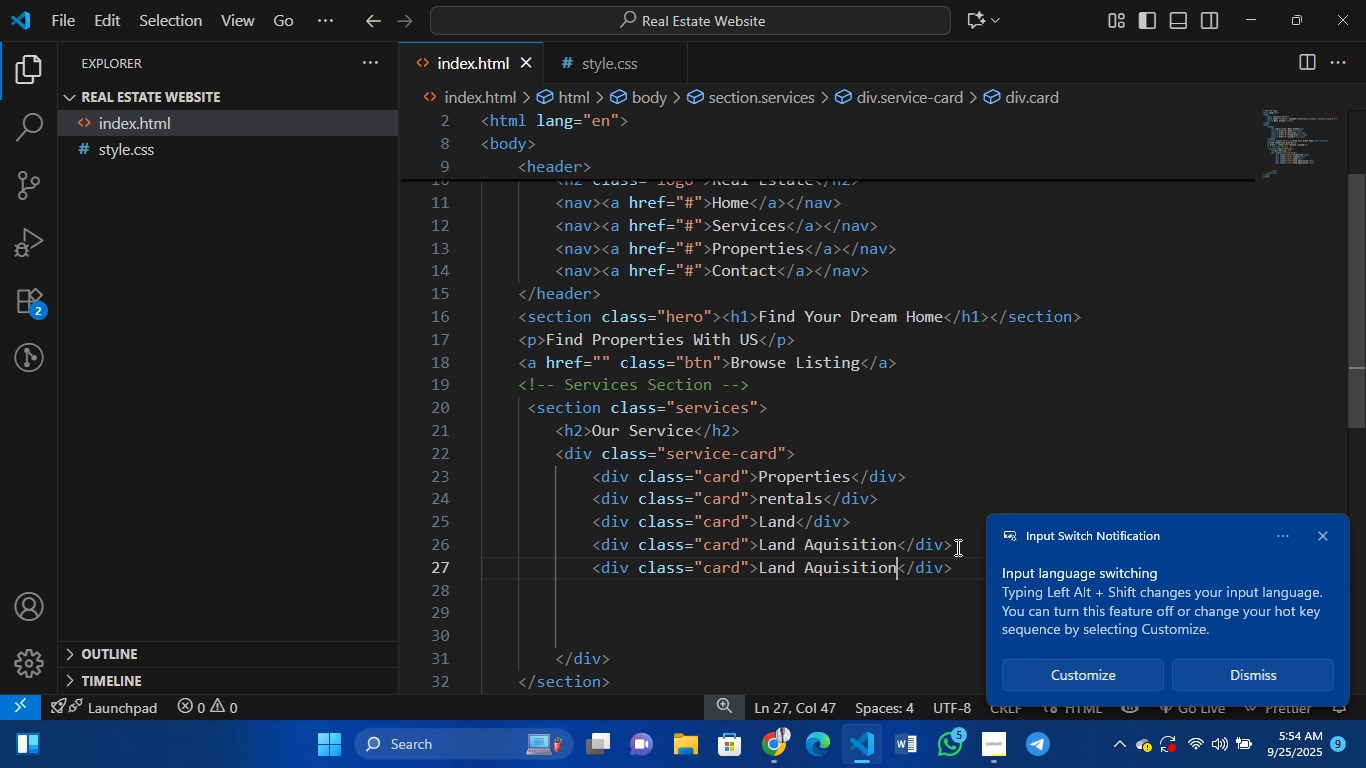 
key(ArrowLeft)
 